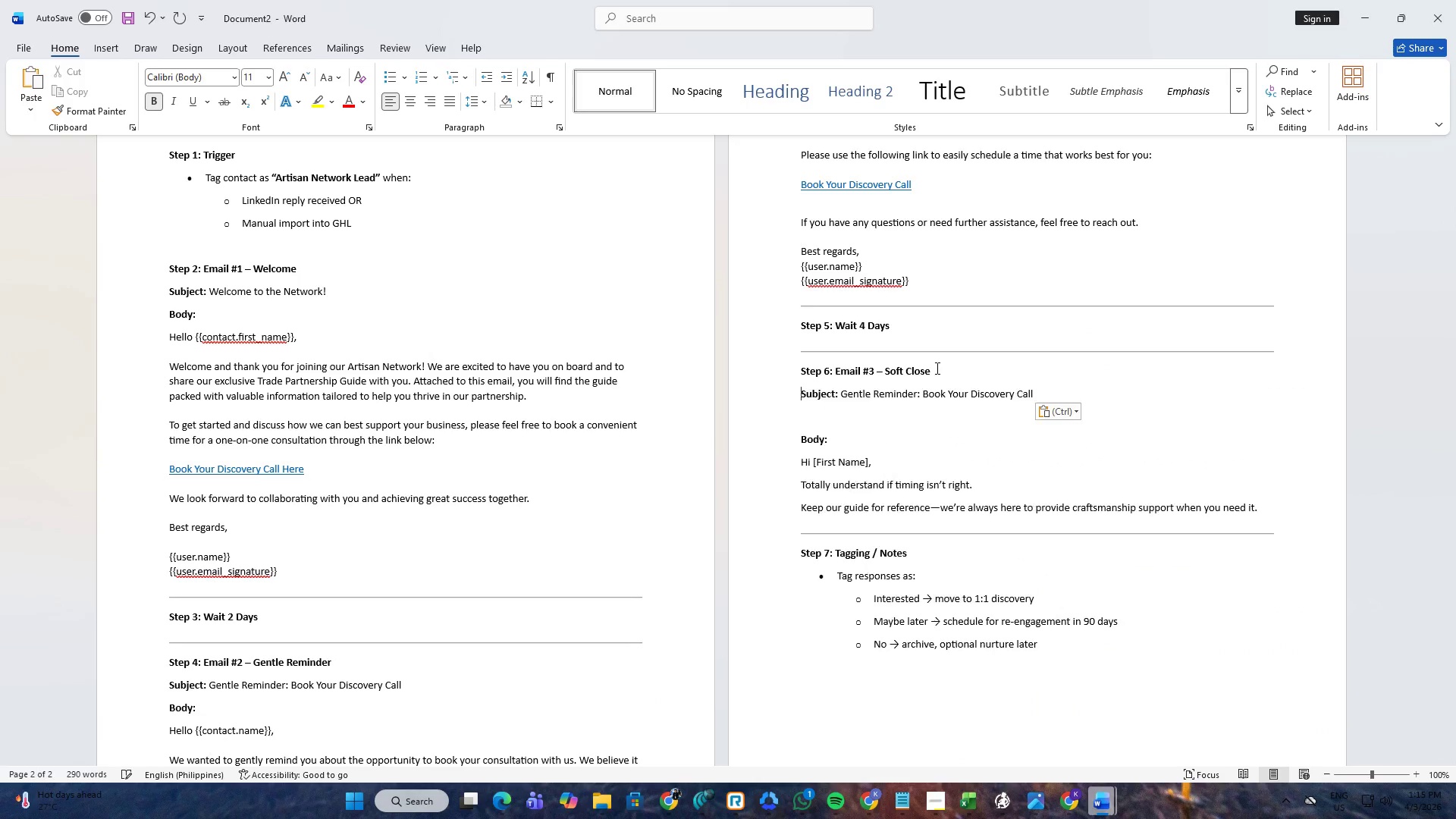 
key(Control+V)
 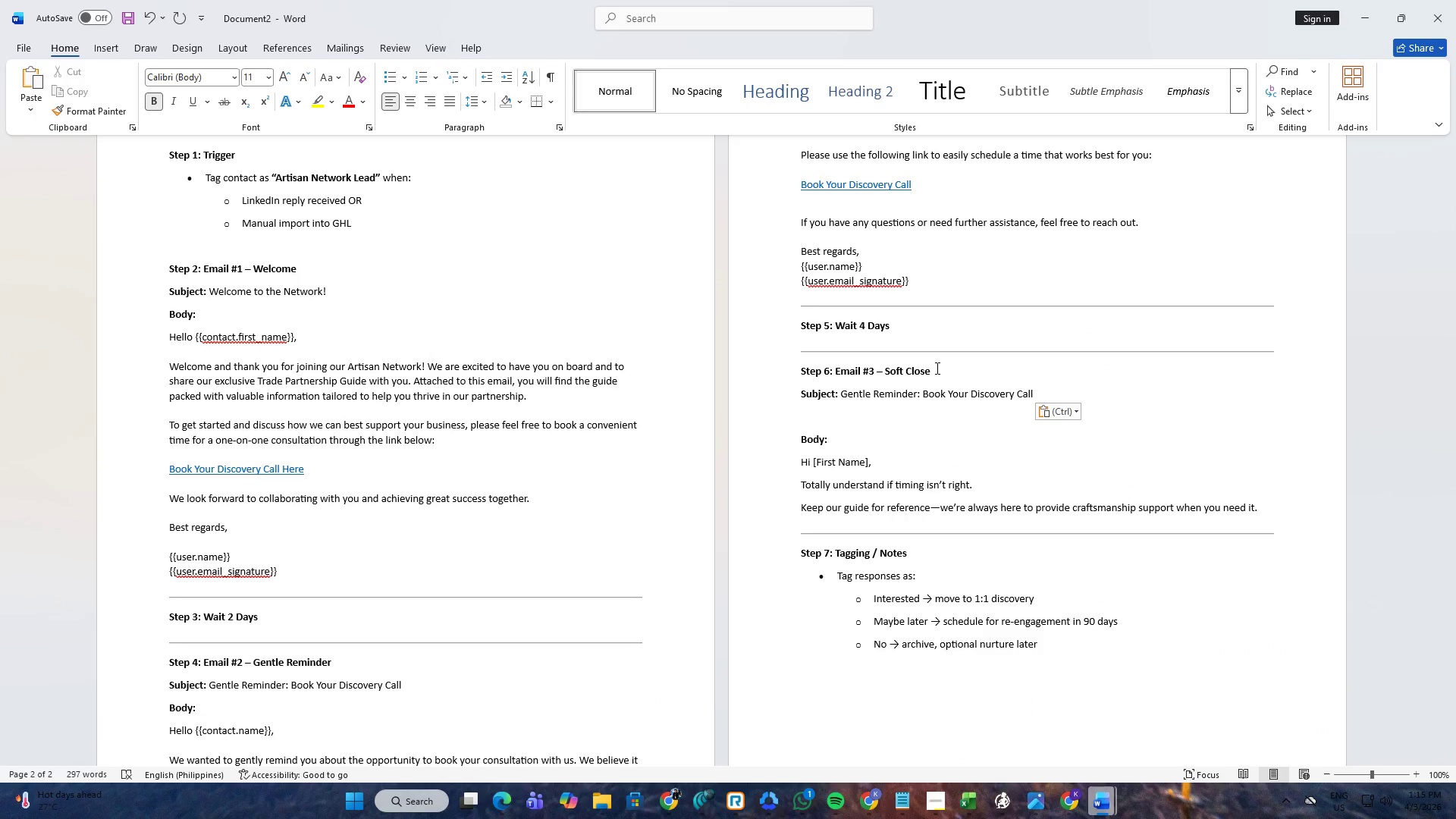 
key(Backspace)
 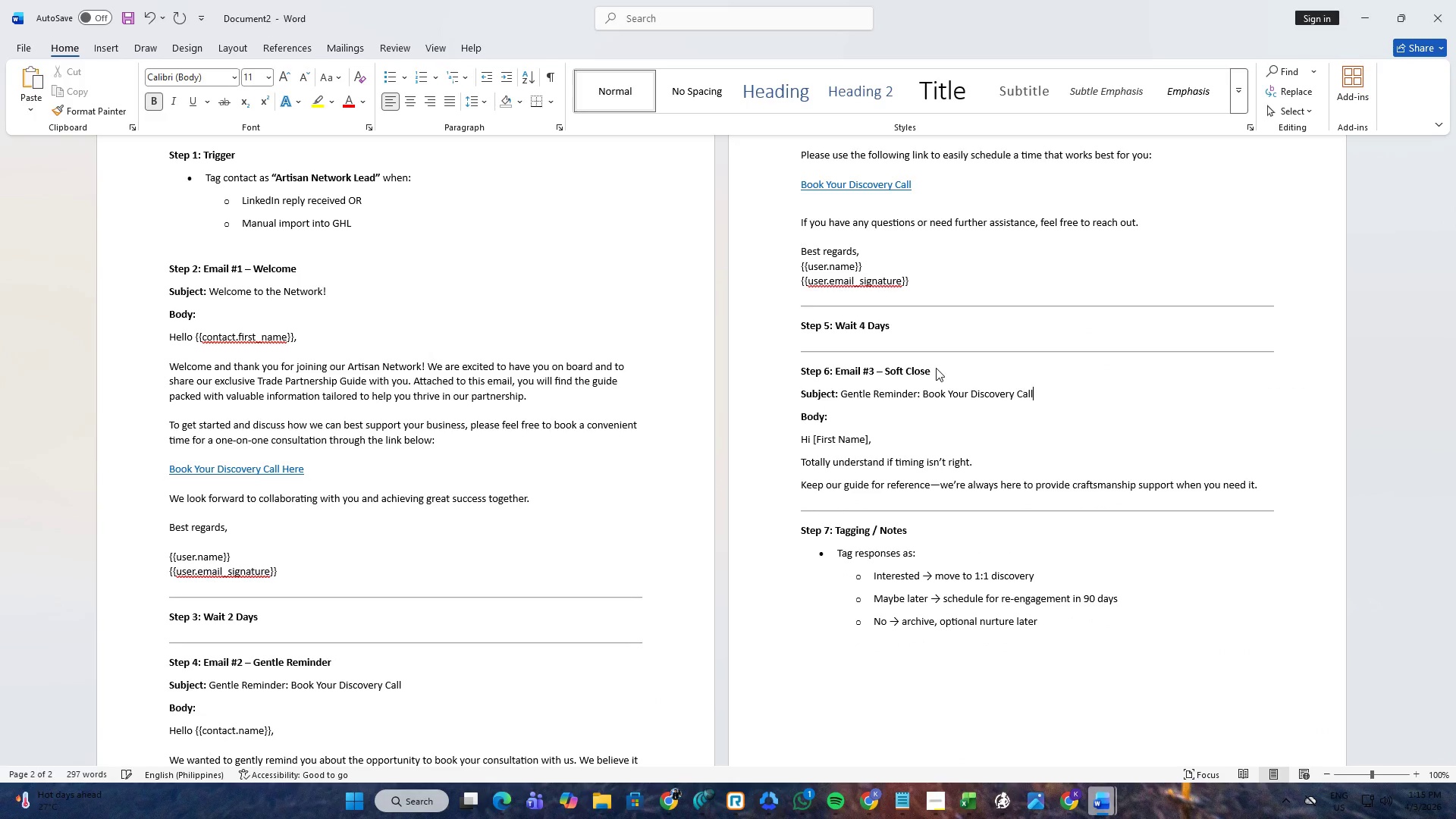 
key(Alt+AltLeft)
 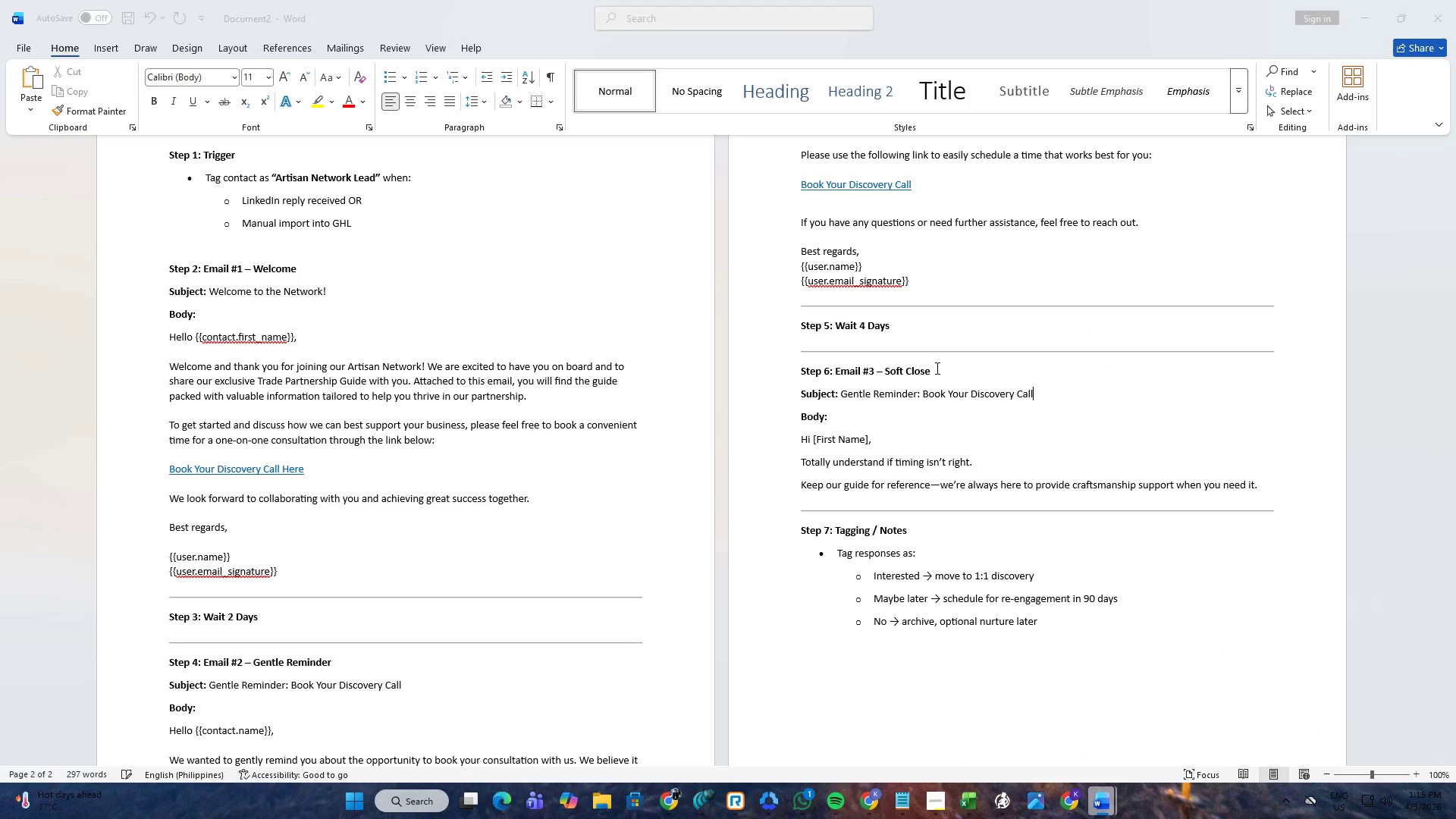 
key(Alt+Tab)
 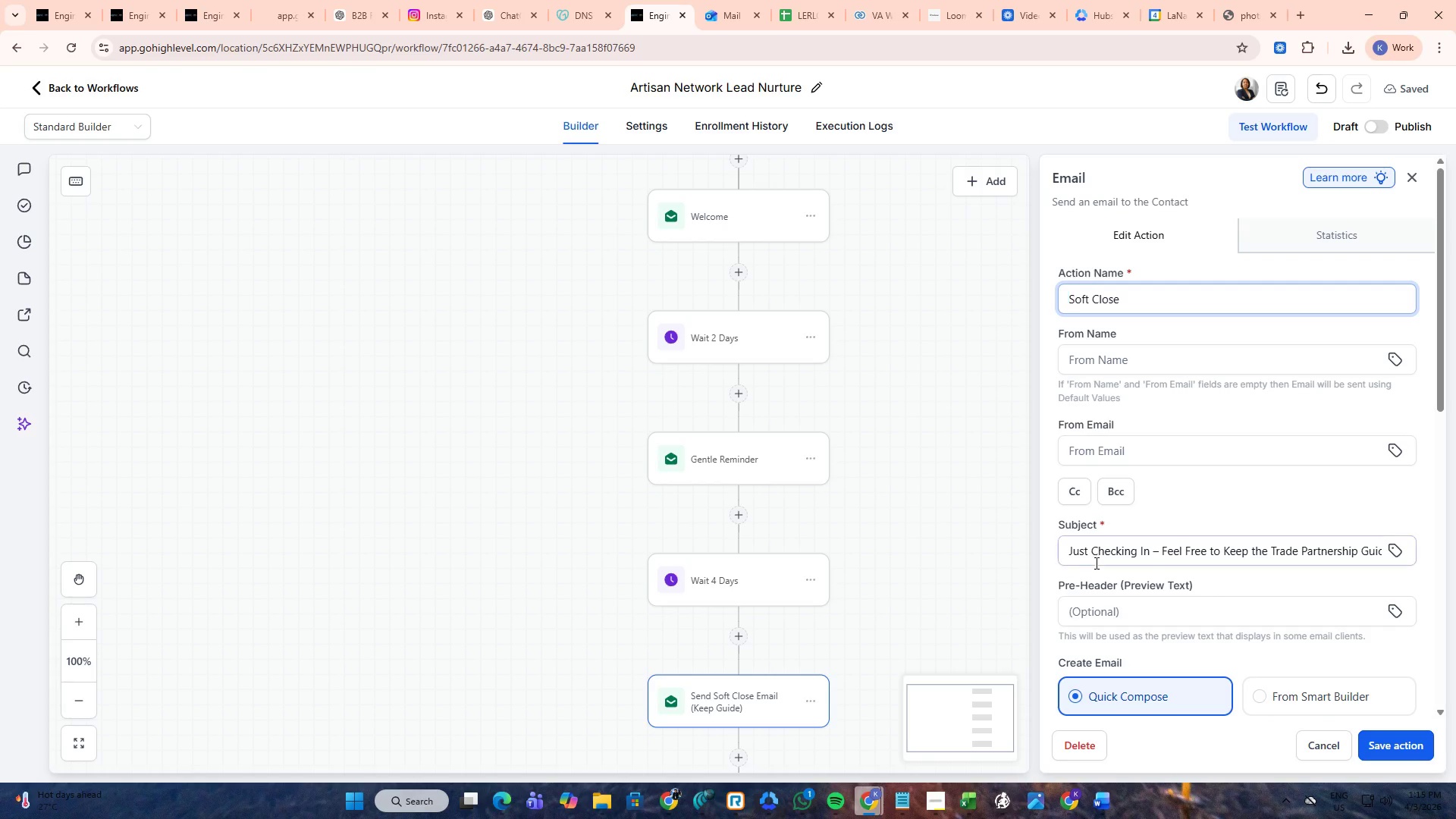 
left_click([1103, 554])
 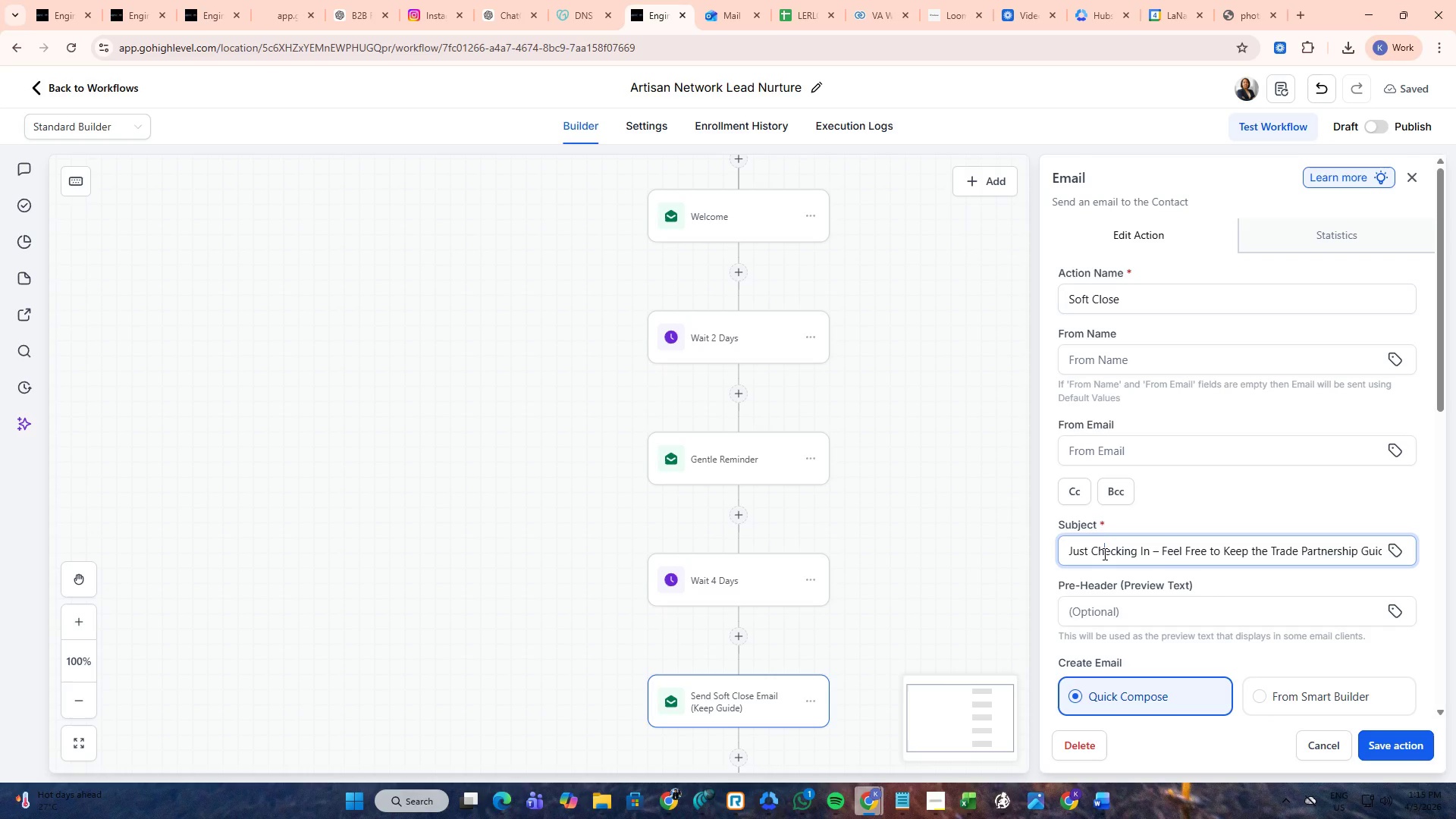 
key(Control+A)
 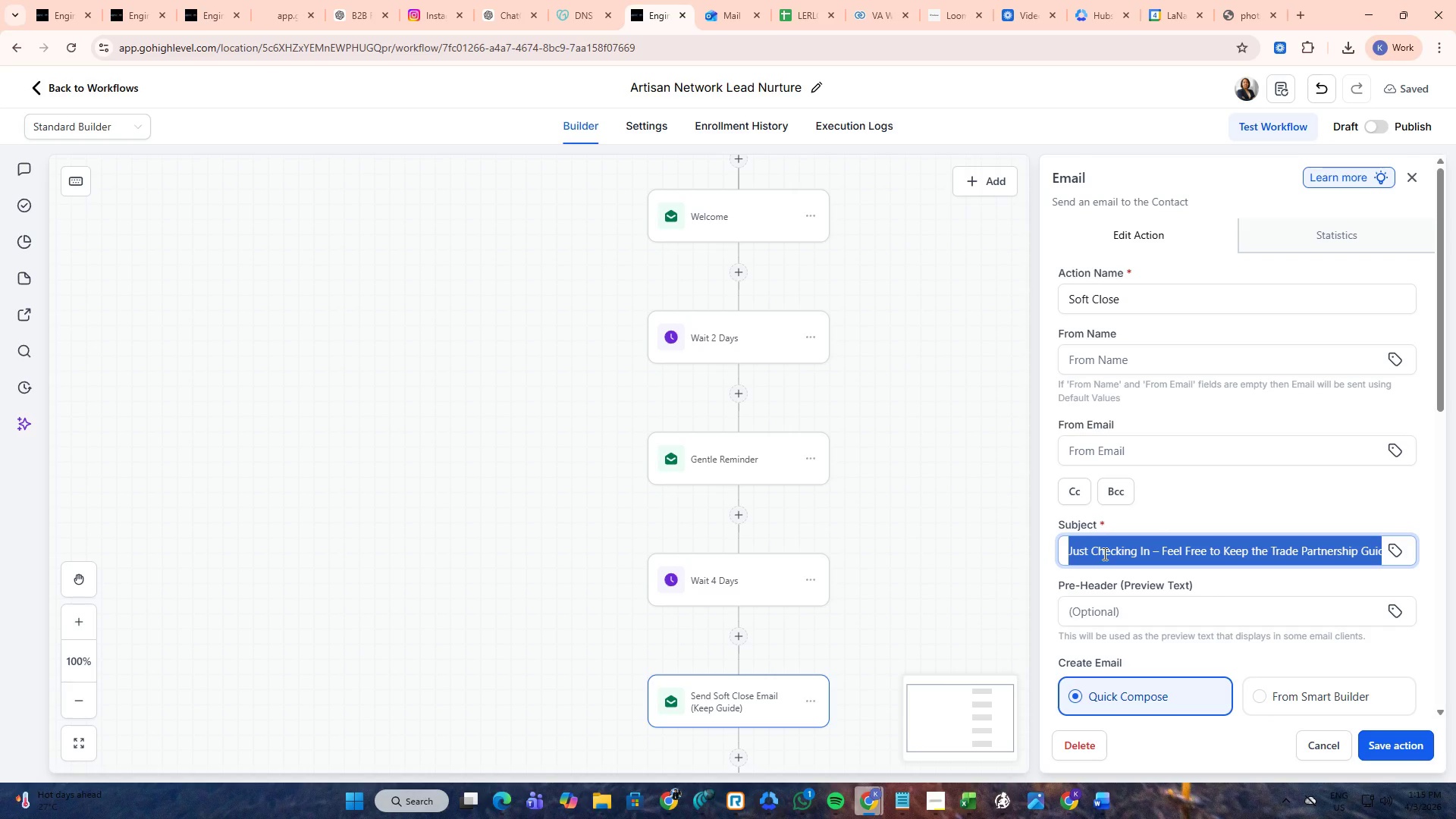 
key(Control+C)
 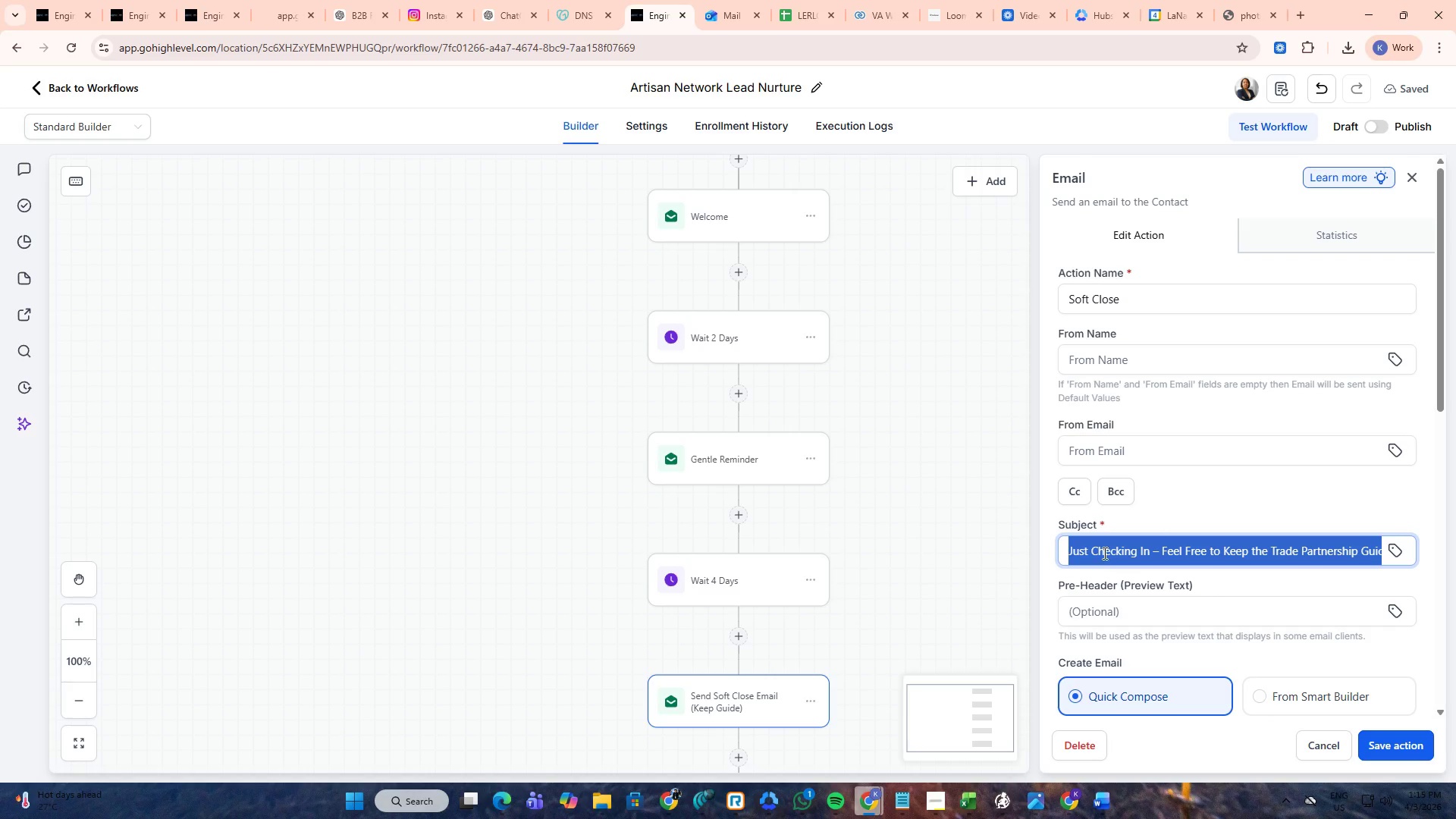 
key(Alt+AltLeft)
 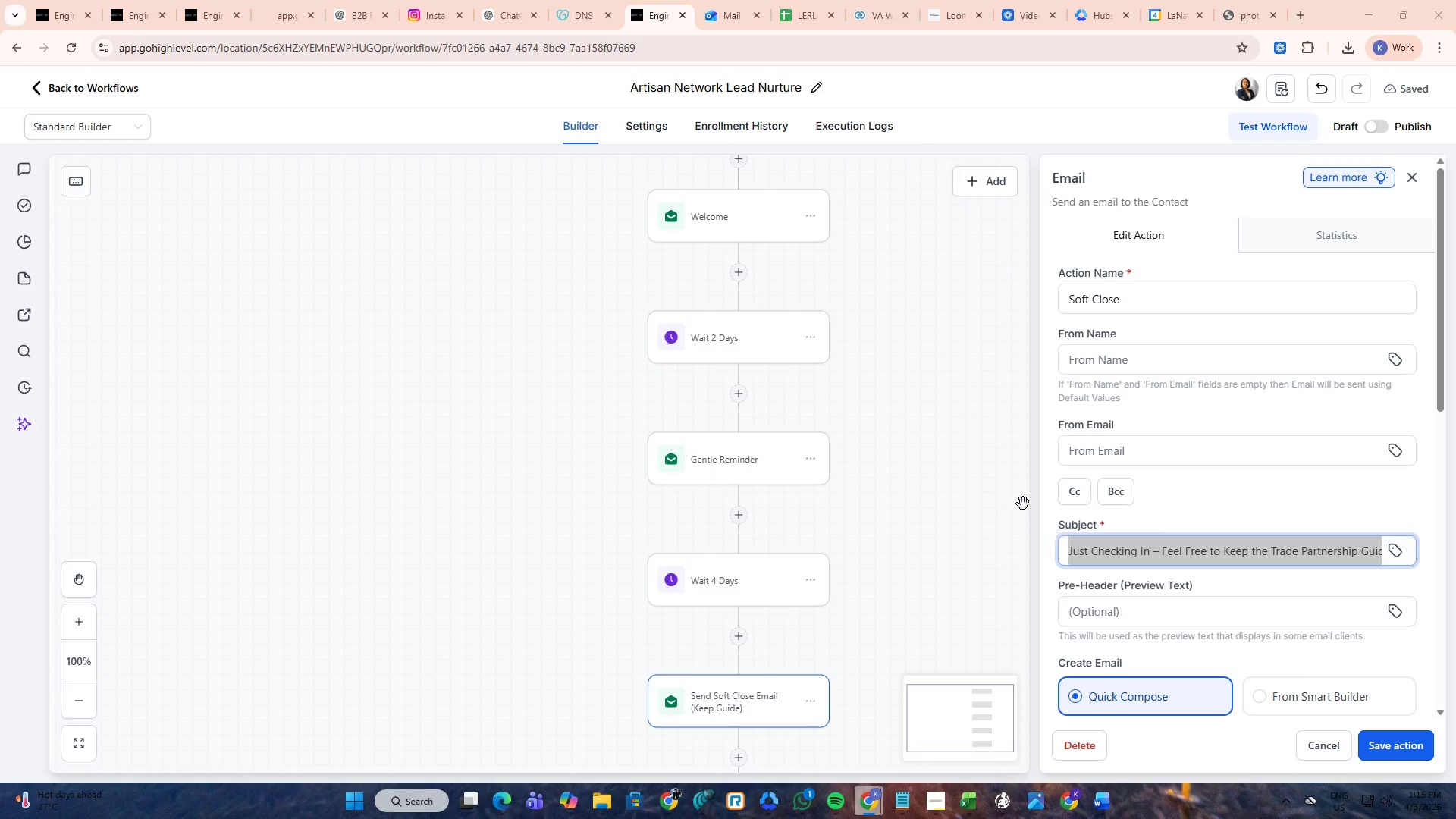 
key(Alt+Tab)
 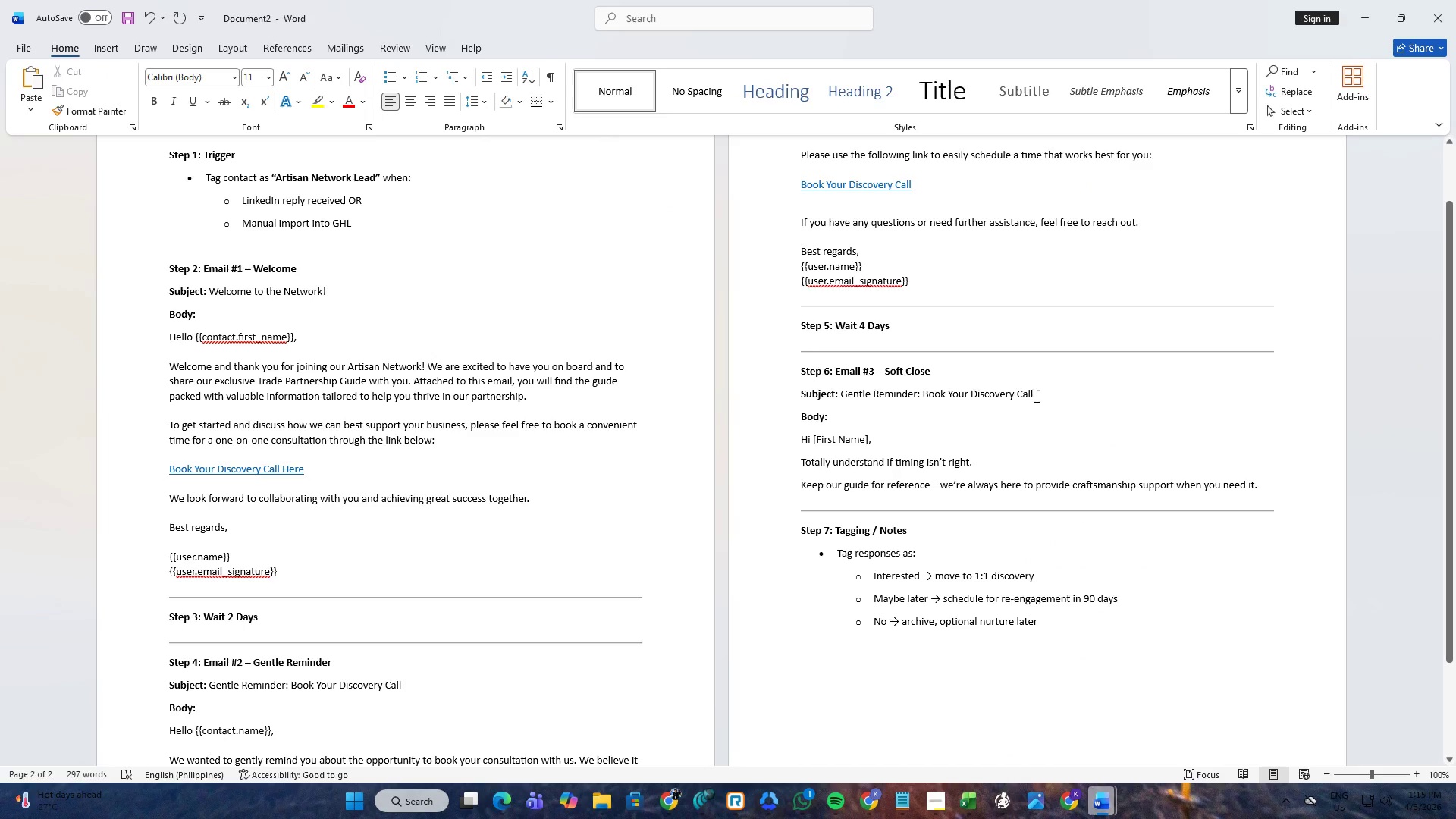 
left_click_drag(start_coordinate=[1040, 392], to_coordinate=[858, 393])
 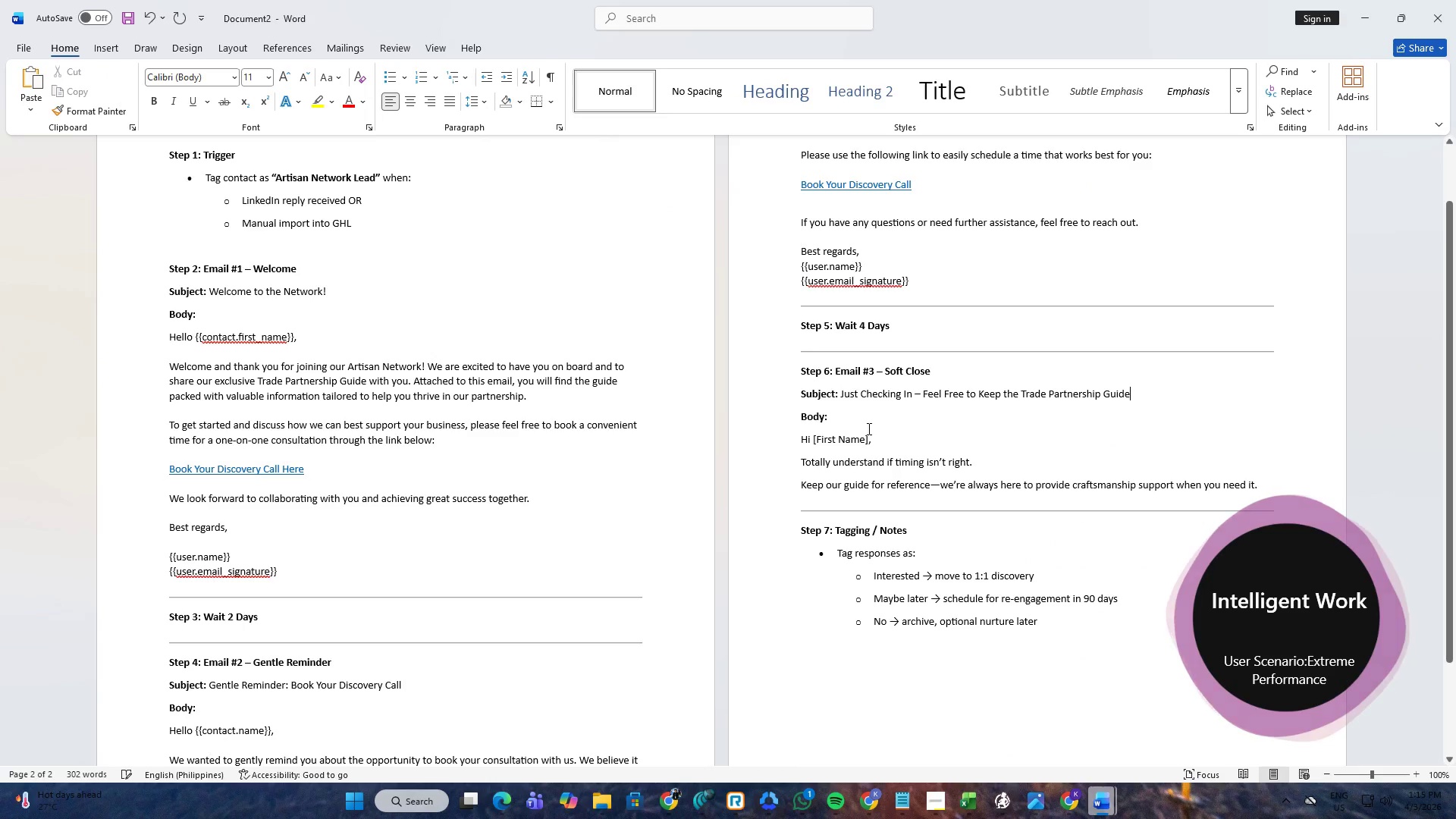 
key(Control+ControlLeft)
 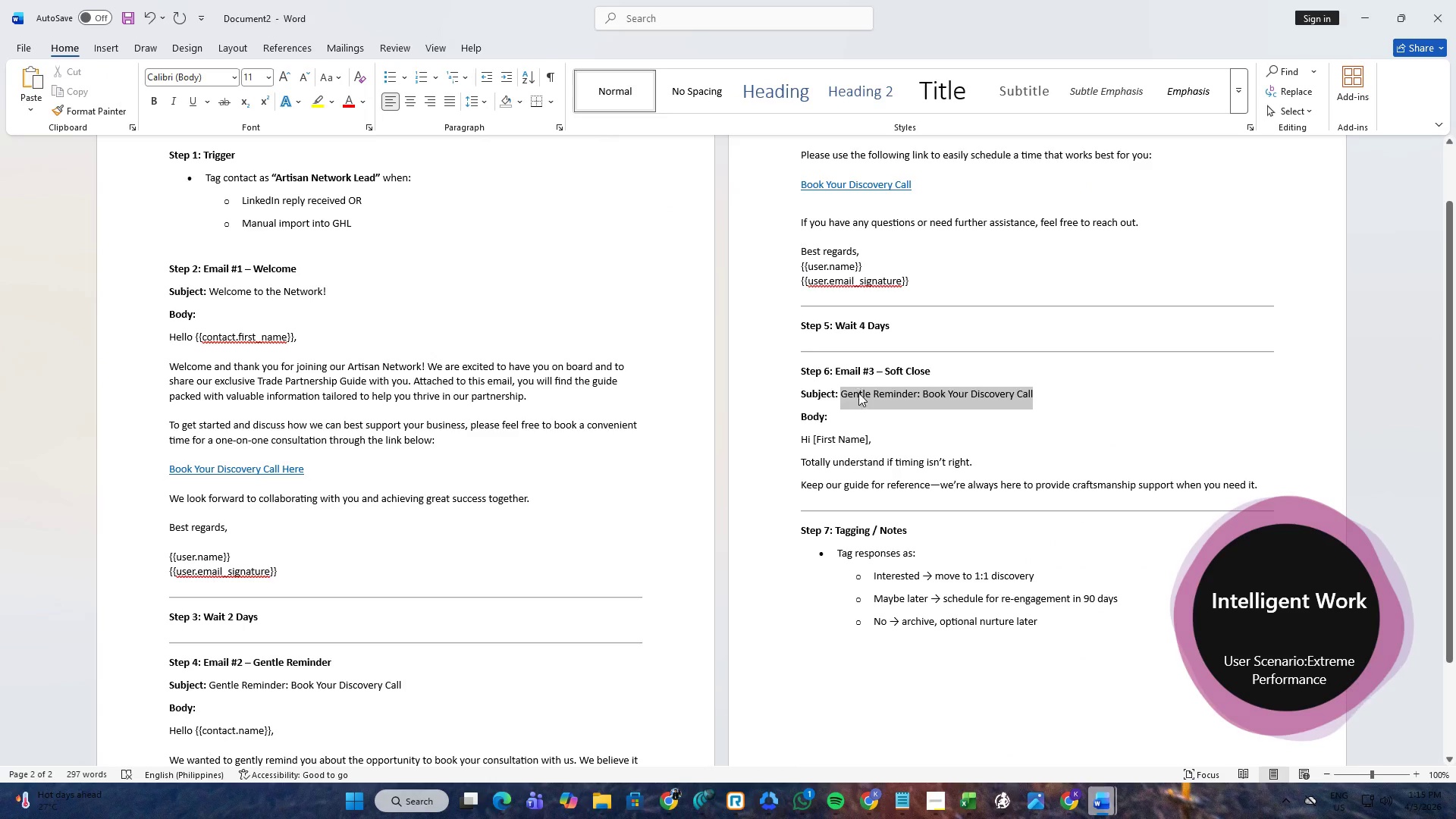 
key(Control+V)
 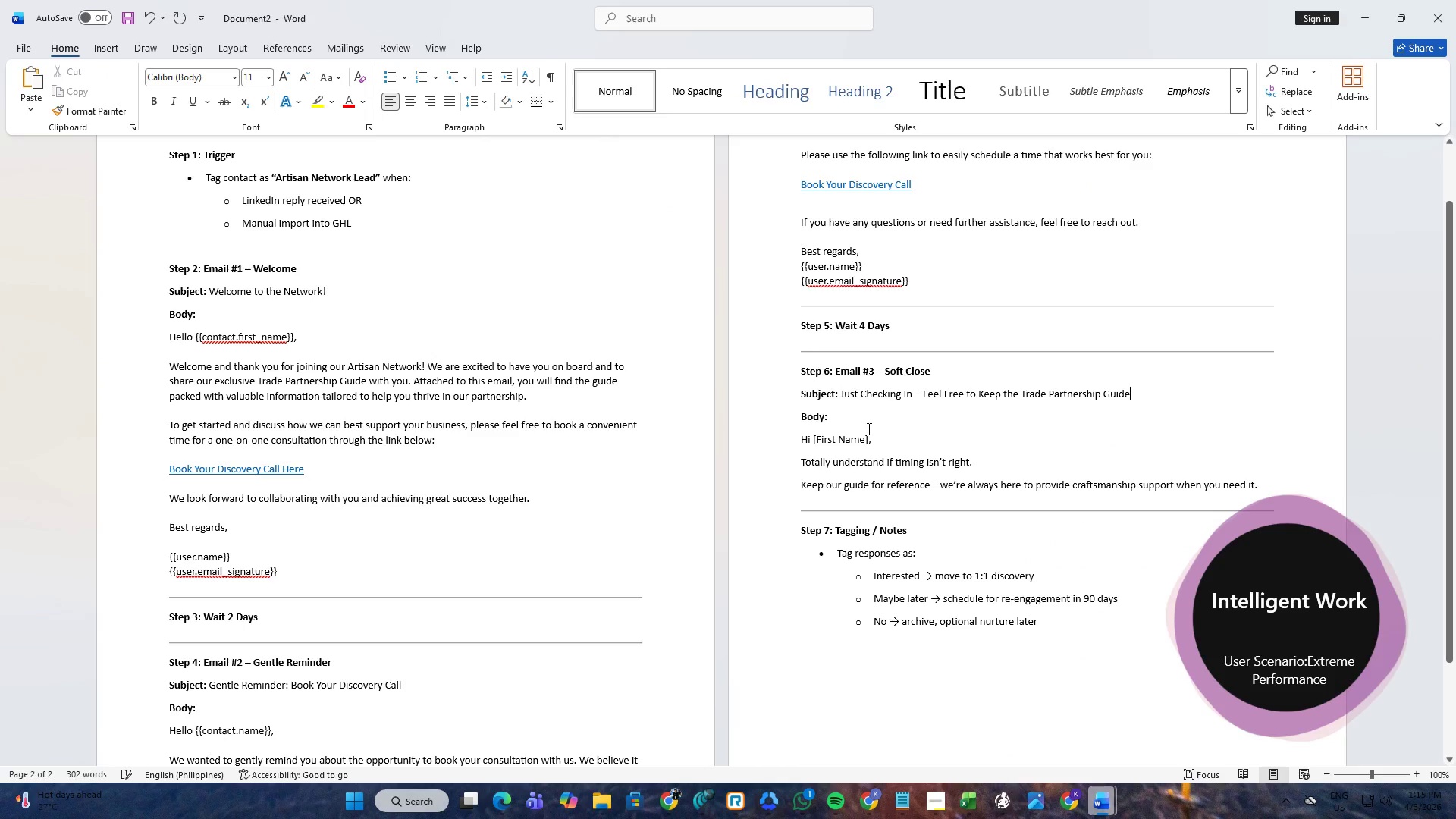 
left_click([870, 422])
 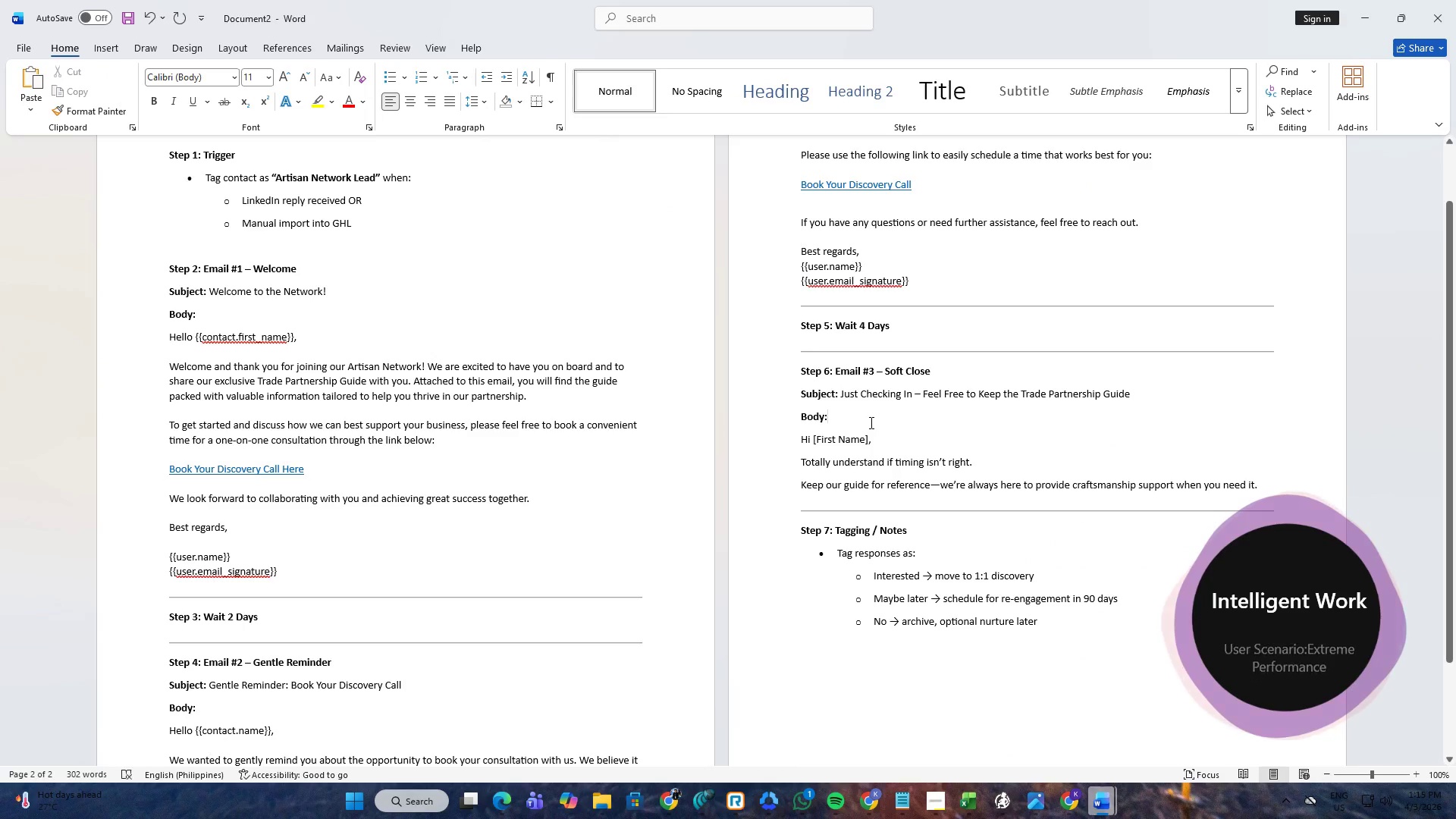 
key(Alt+AltLeft)
 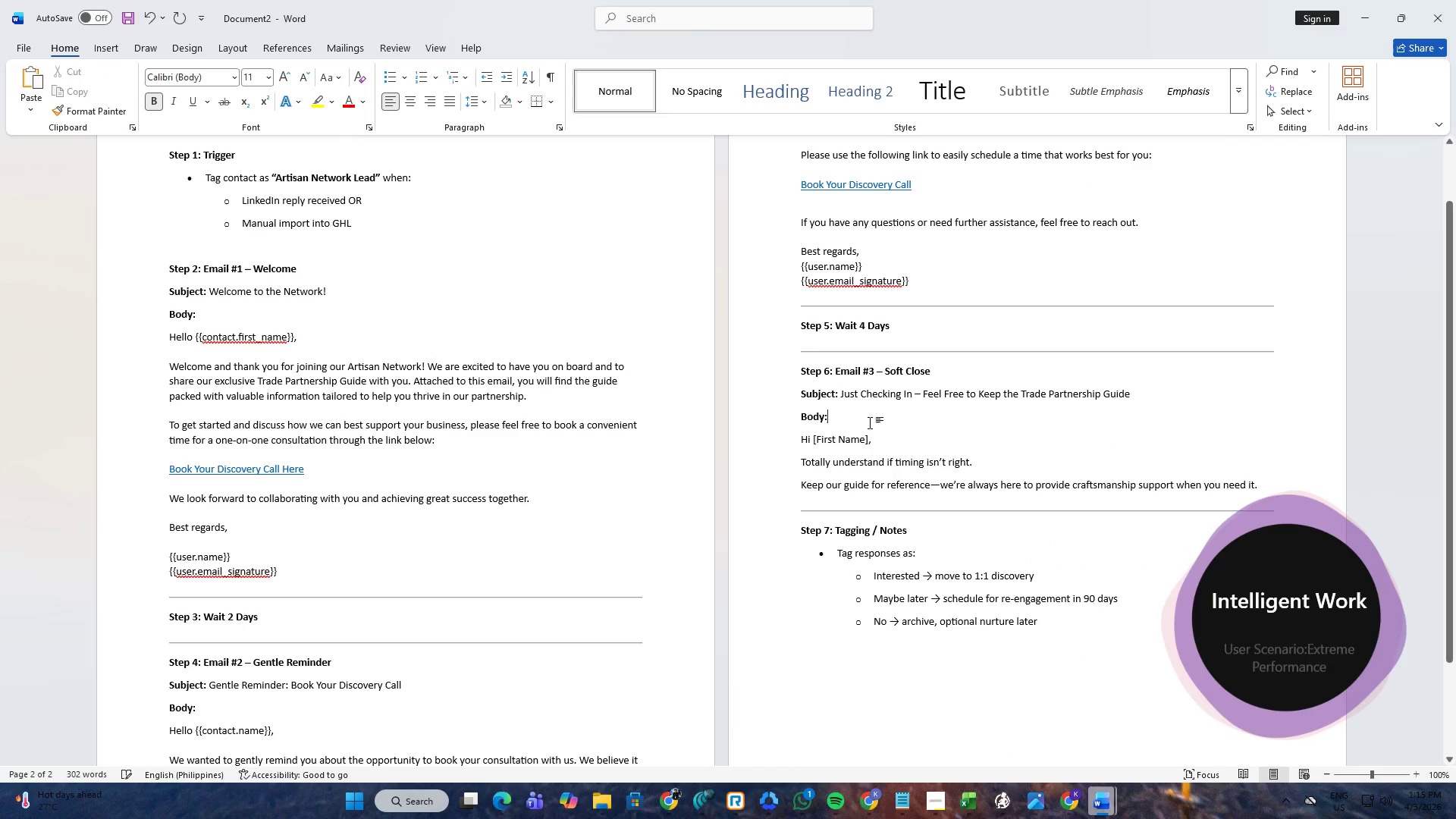 
key(Alt+Tab)
 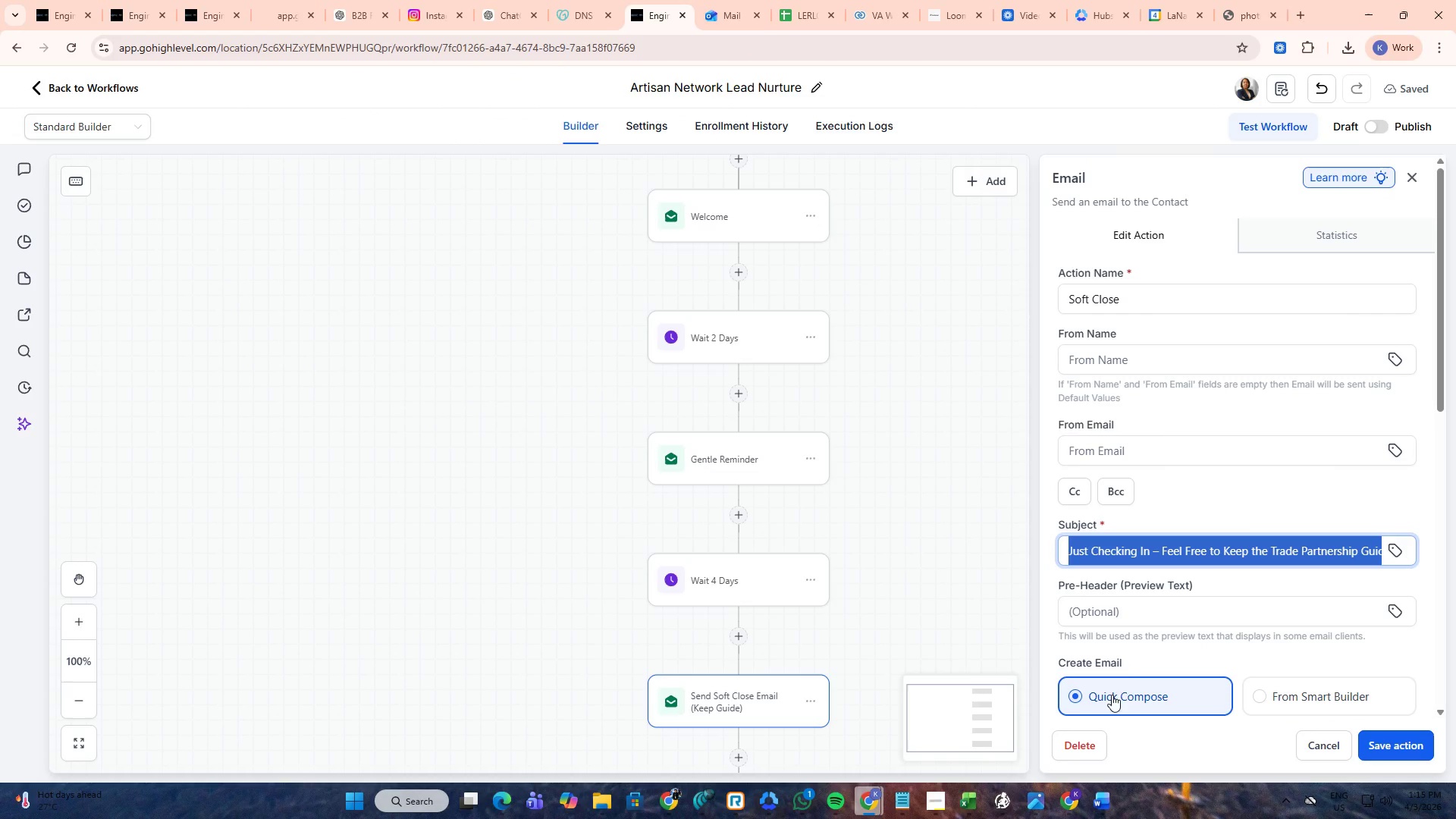 
scroll: coordinate [1088, 613], scroll_direction: down, amount: 5.0
 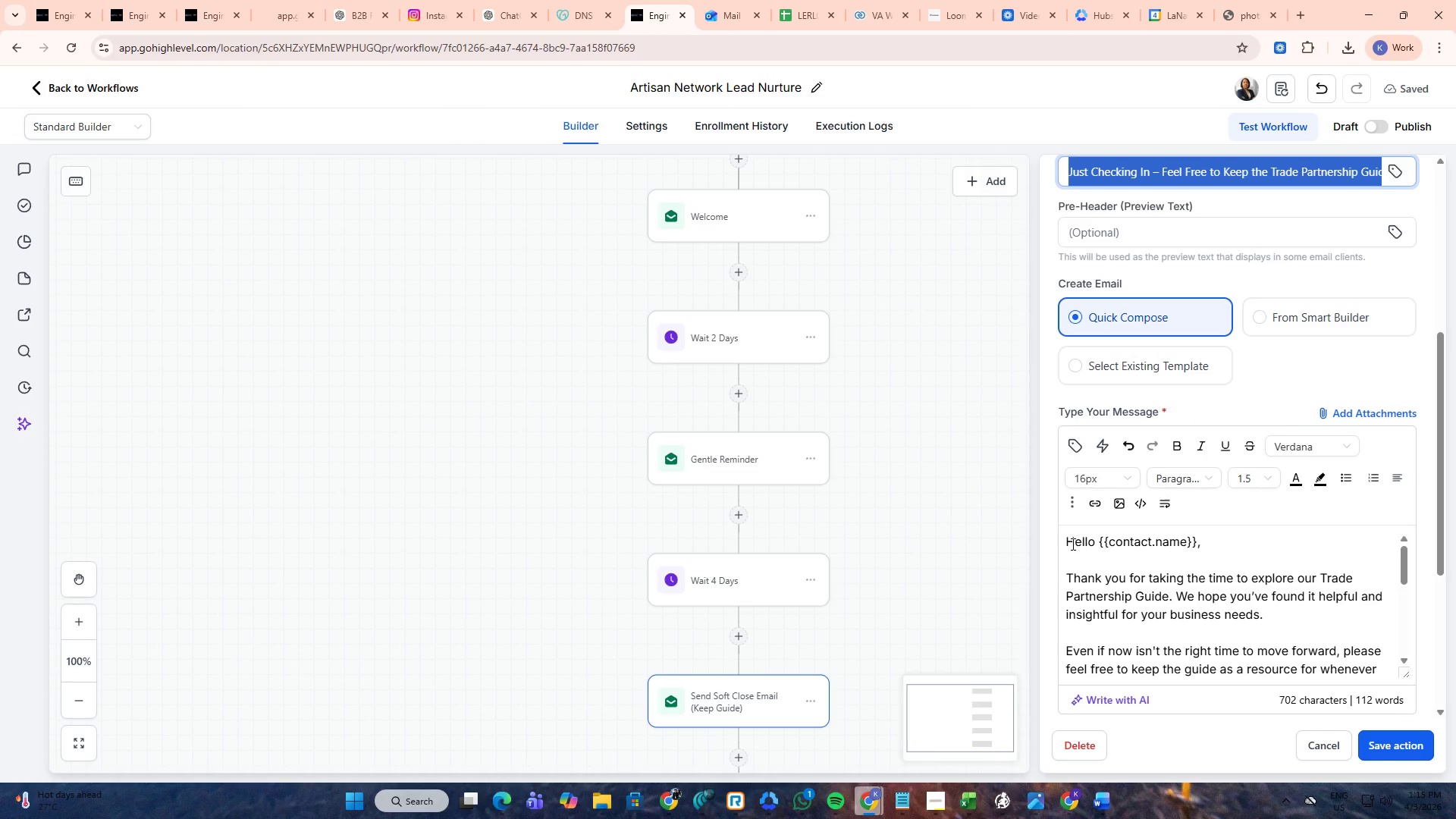 
left_click([1072, 543])
 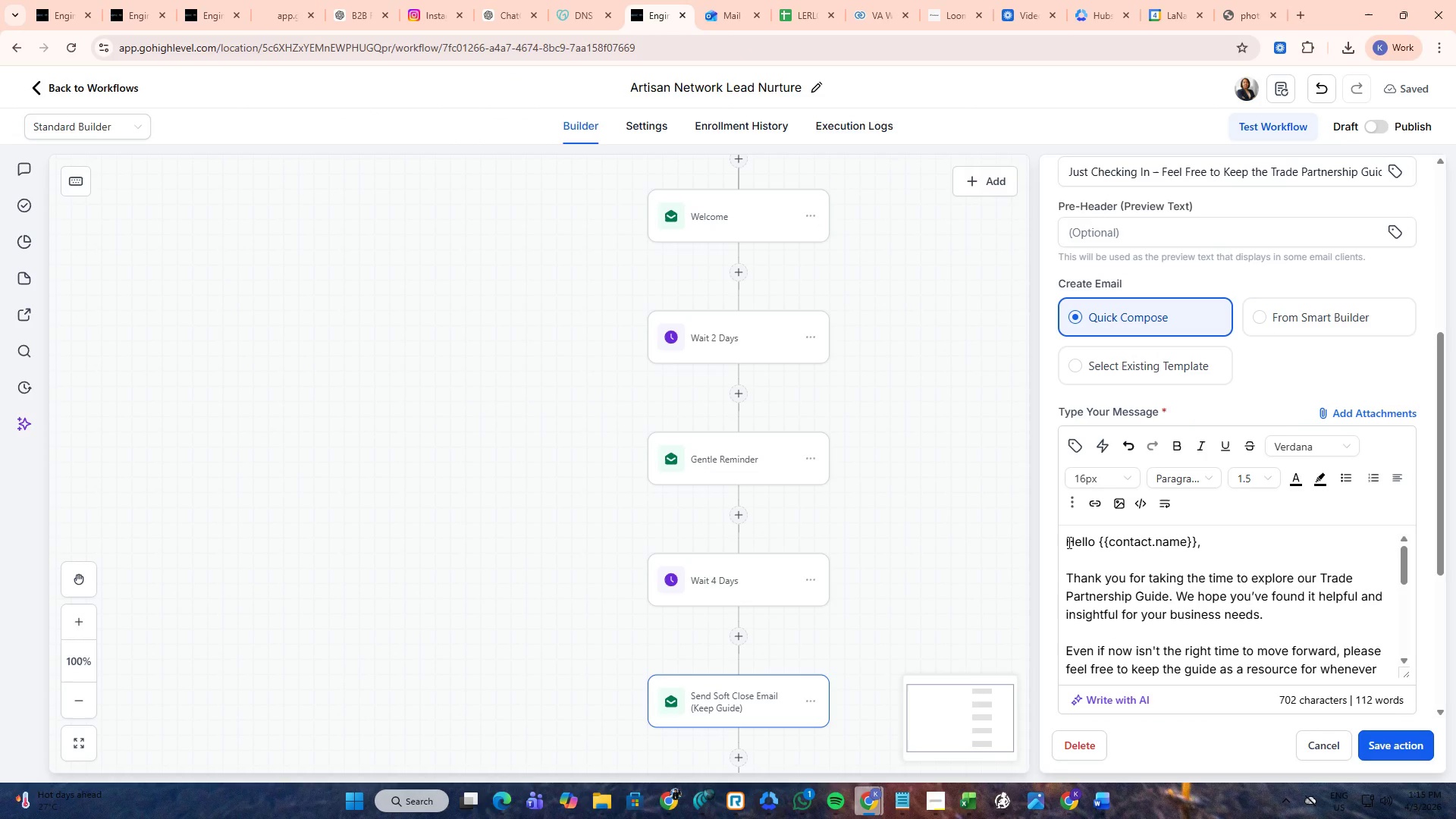 
left_click_drag(start_coordinate=[1068, 542], to_coordinate=[1229, 515])
 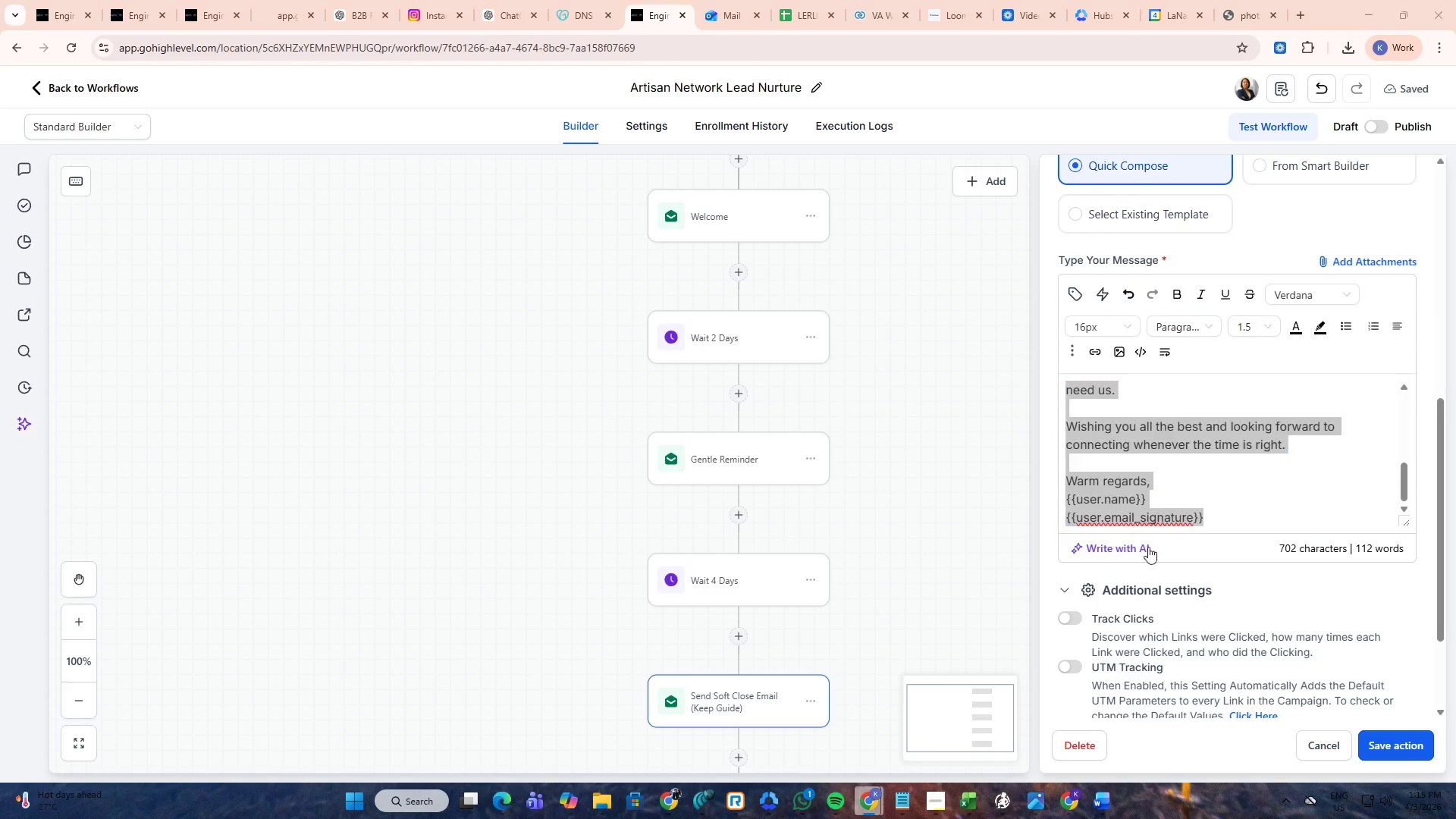 
scroll: coordinate [1210, 623], scroll_direction: down, amount: 7.0
 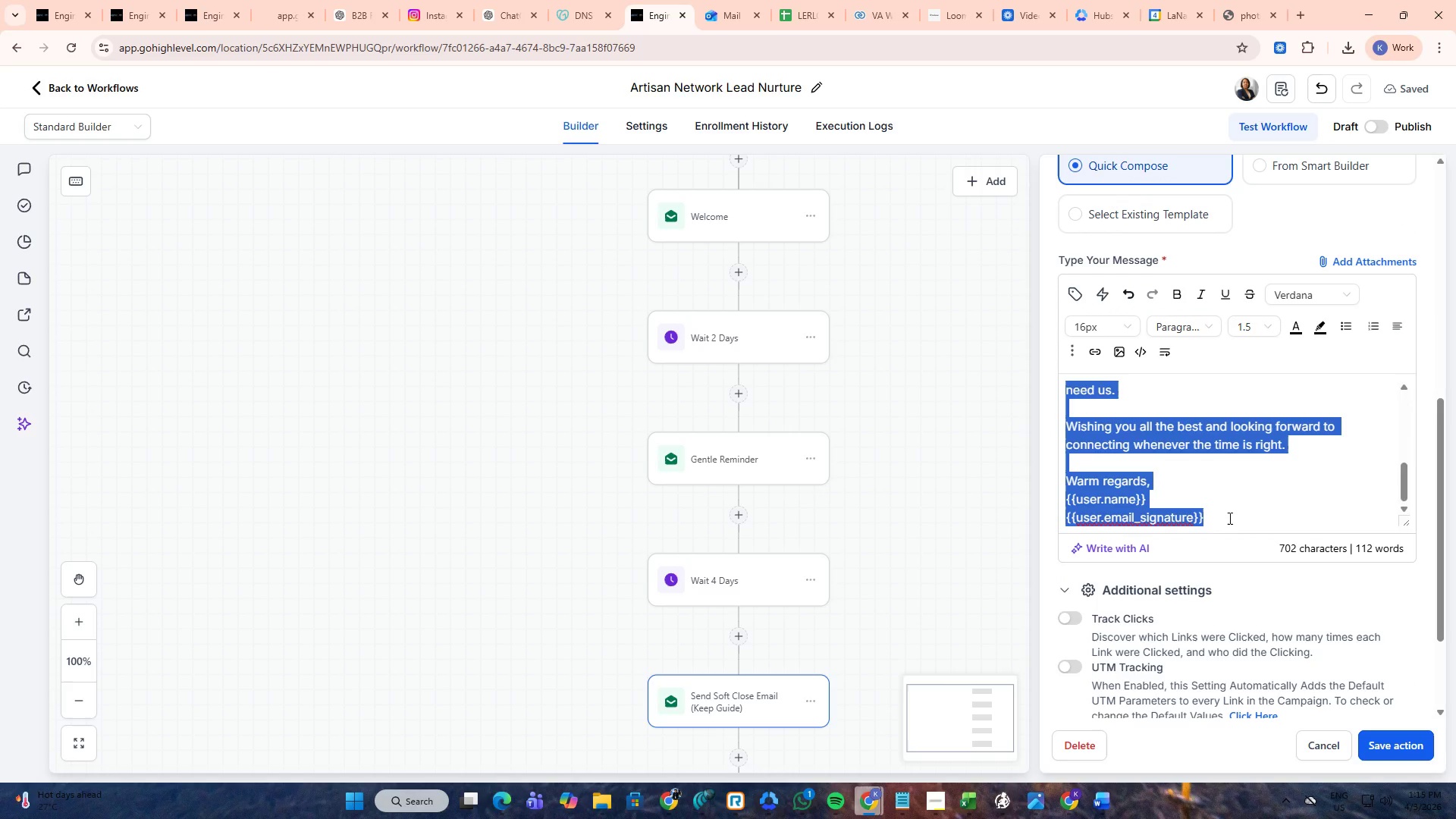 
key(Control+ControlLeft)
 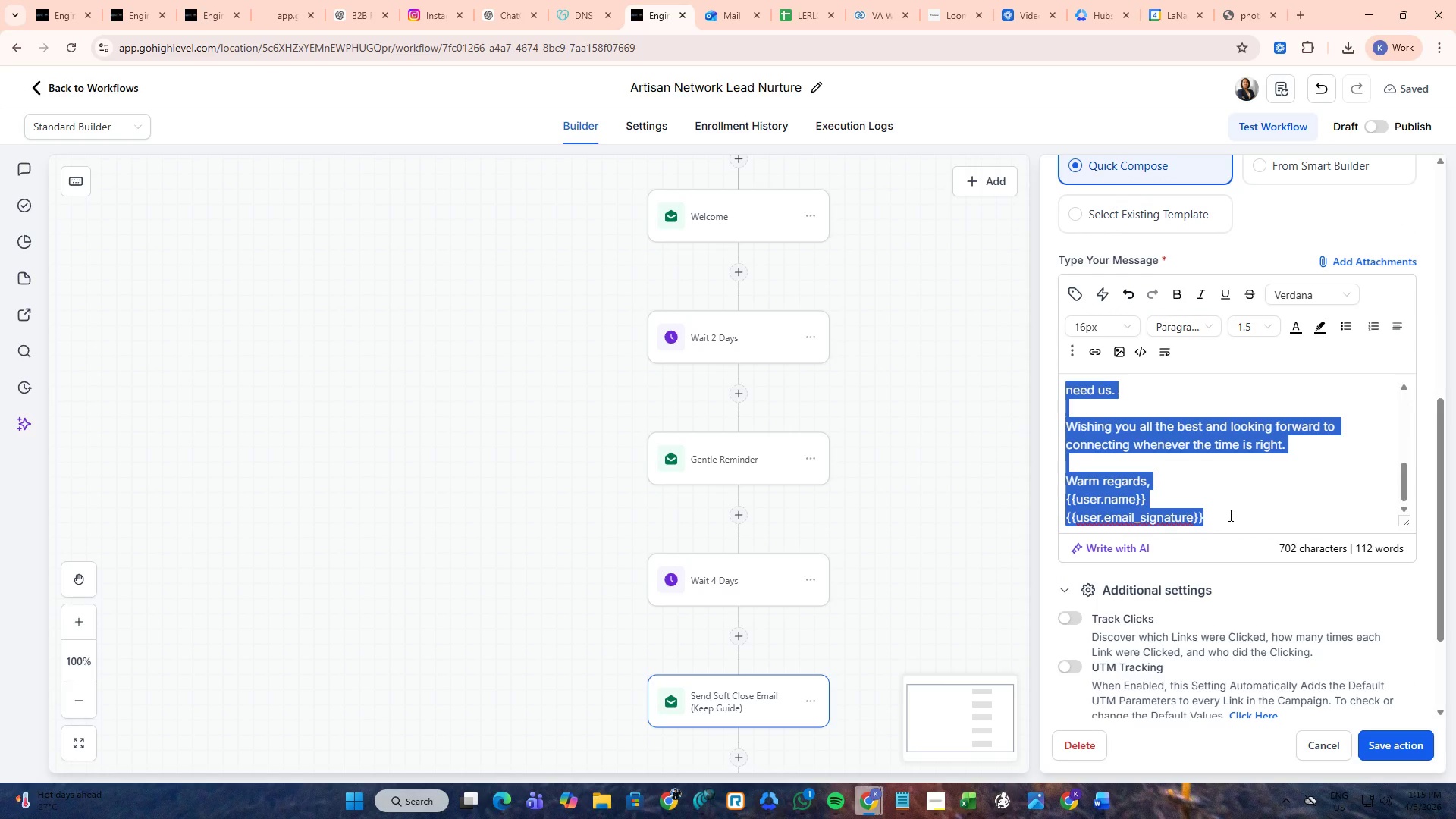 
key(Control+C)
 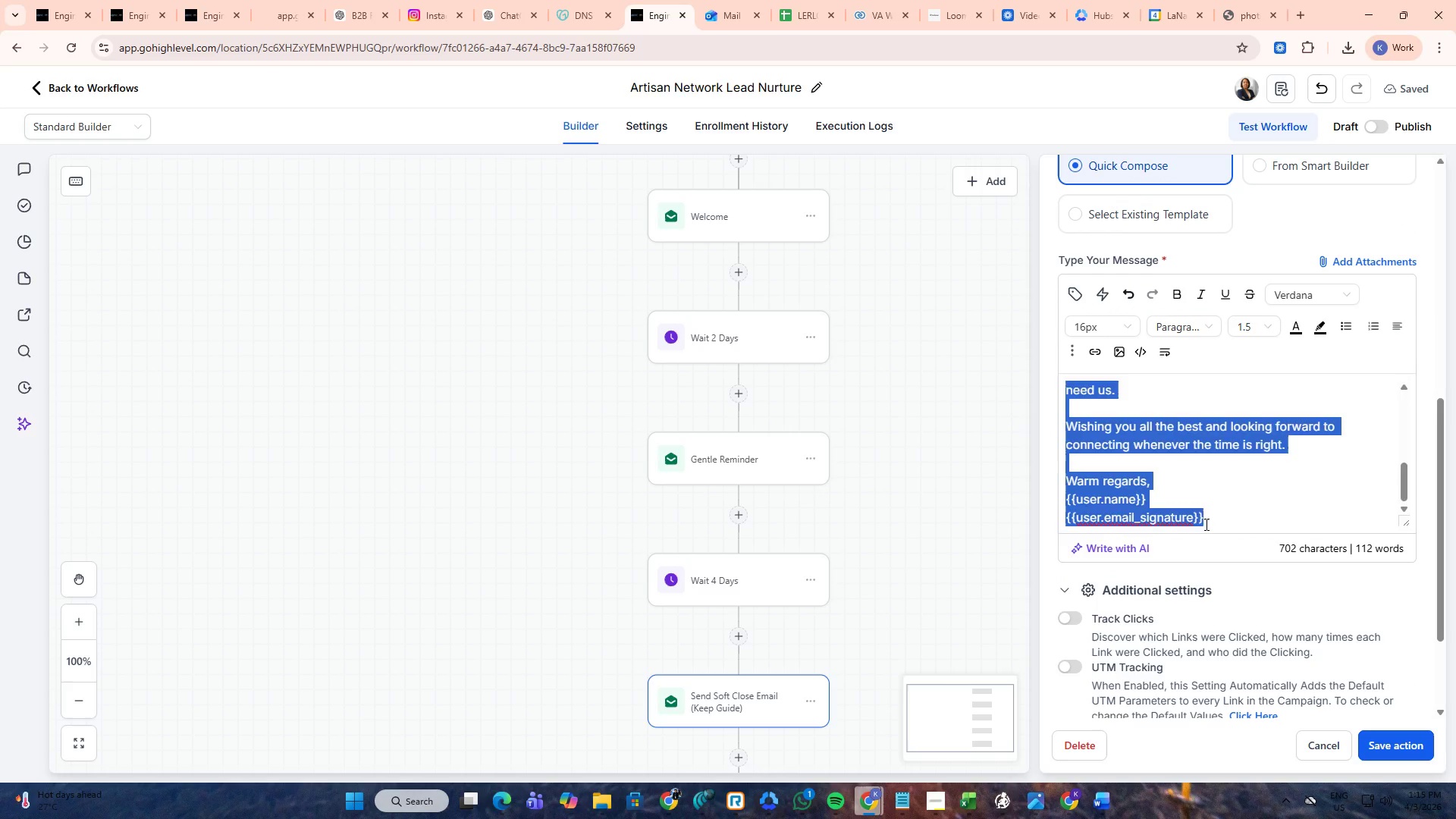 
key(Alt+AltLeft)
 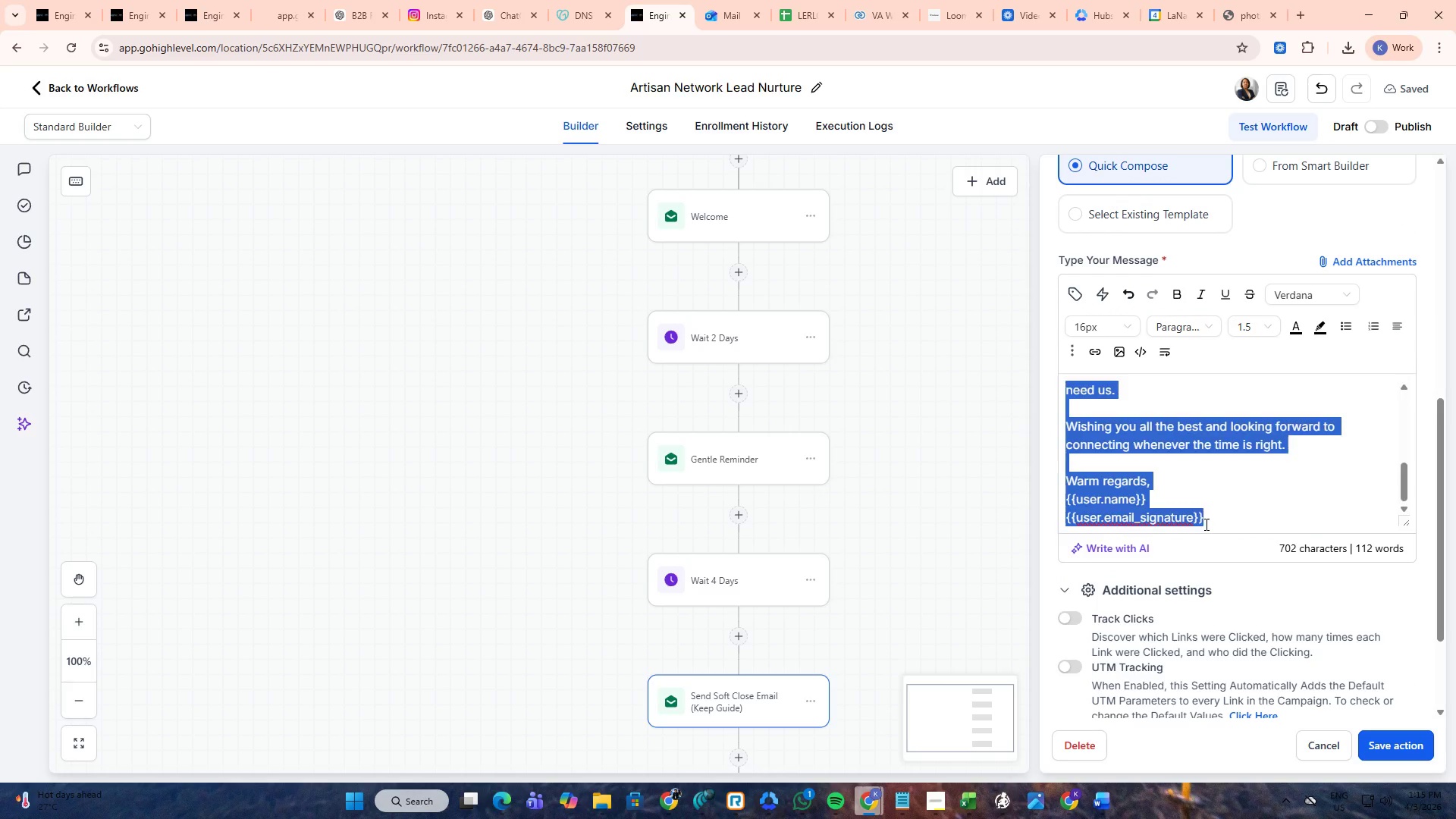 
key(Alt+Tab)
 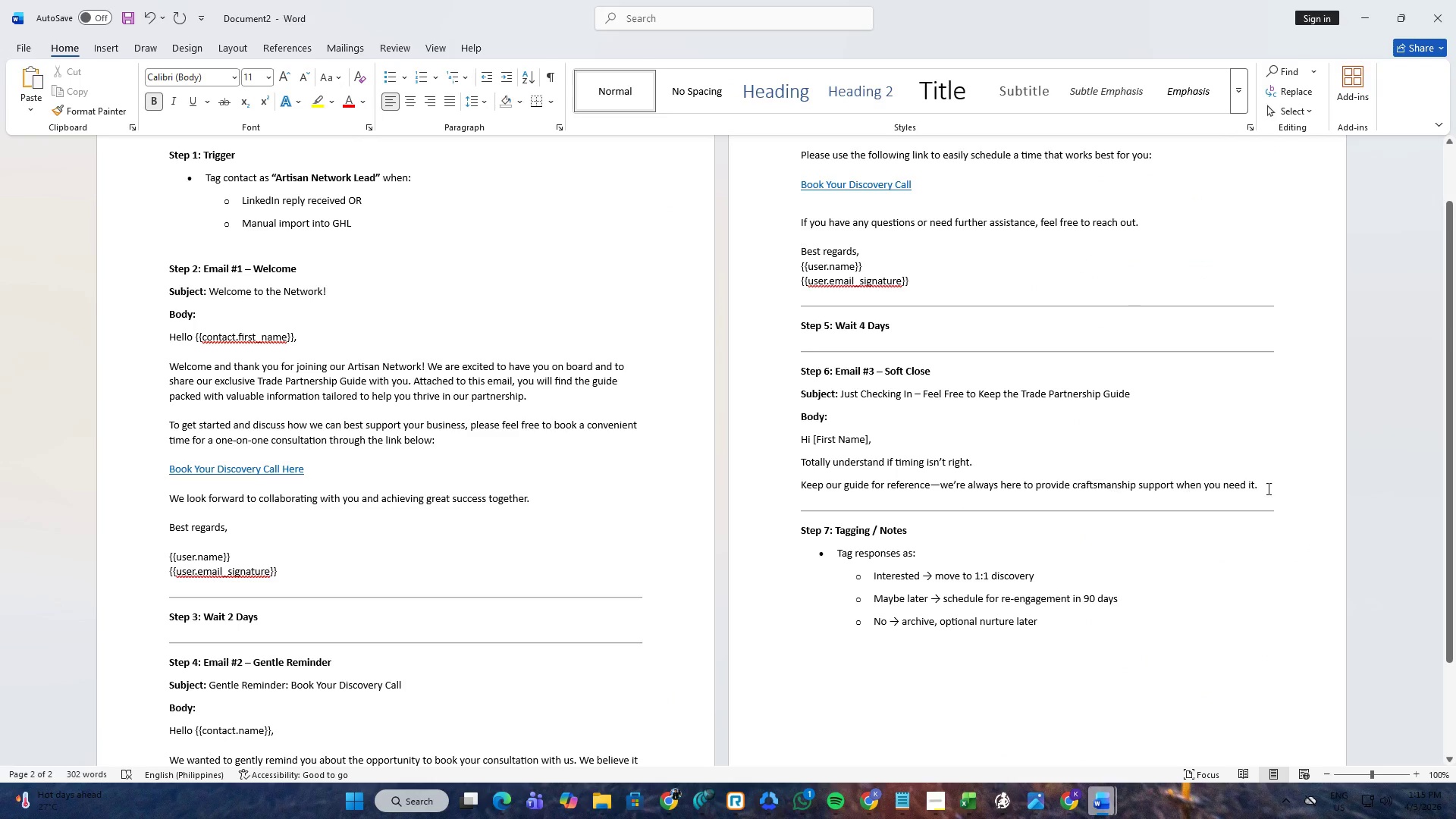 
left_click_drag(start_coordinate=[1283, 483], to_coordinate=[802, 441])
 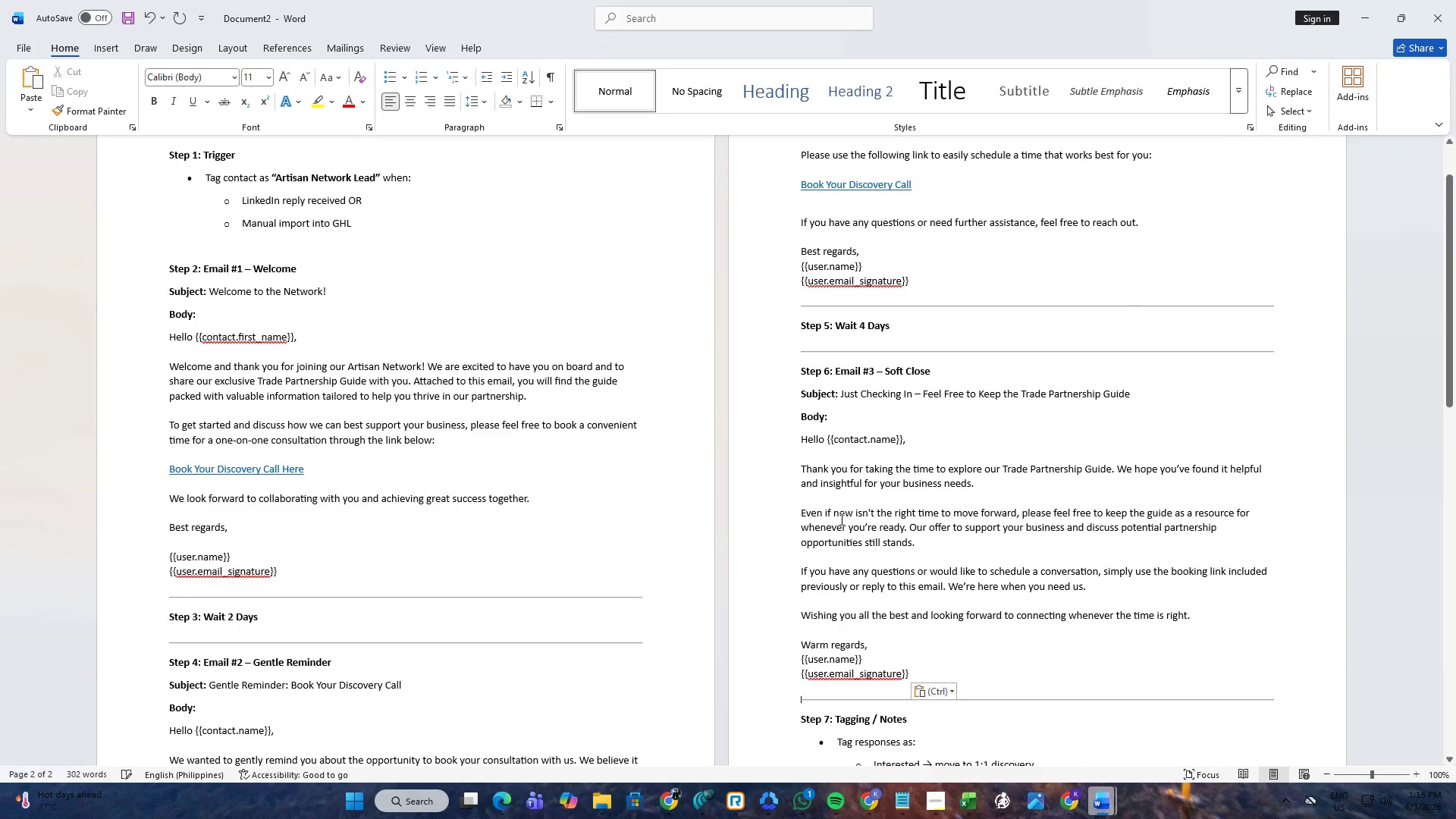 
key(Control+ControlLeft)
 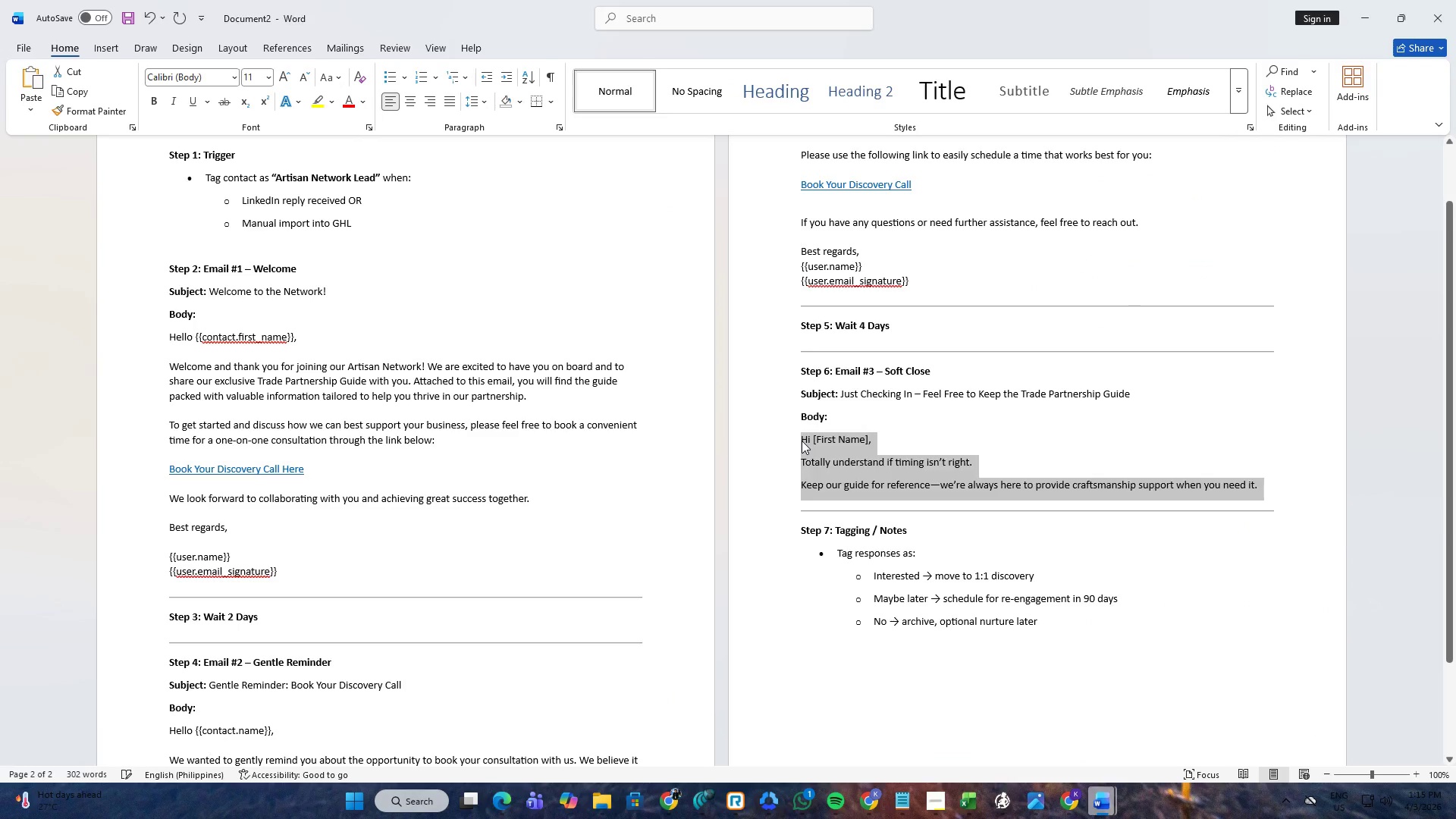 
key(Control+V)
 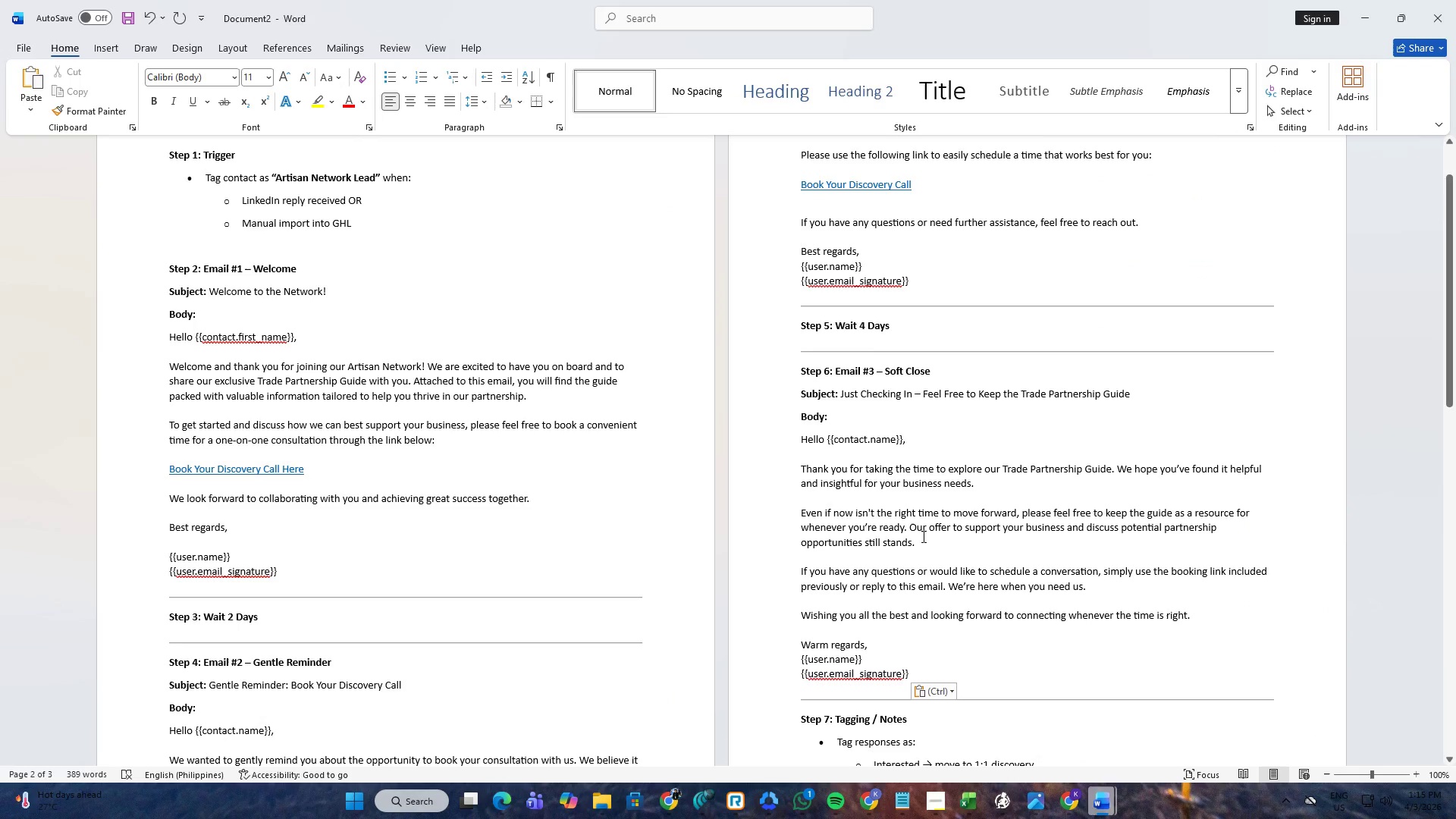 
scroll: coordinate [924, 535], scroll_direction: down, amount: 2.0
 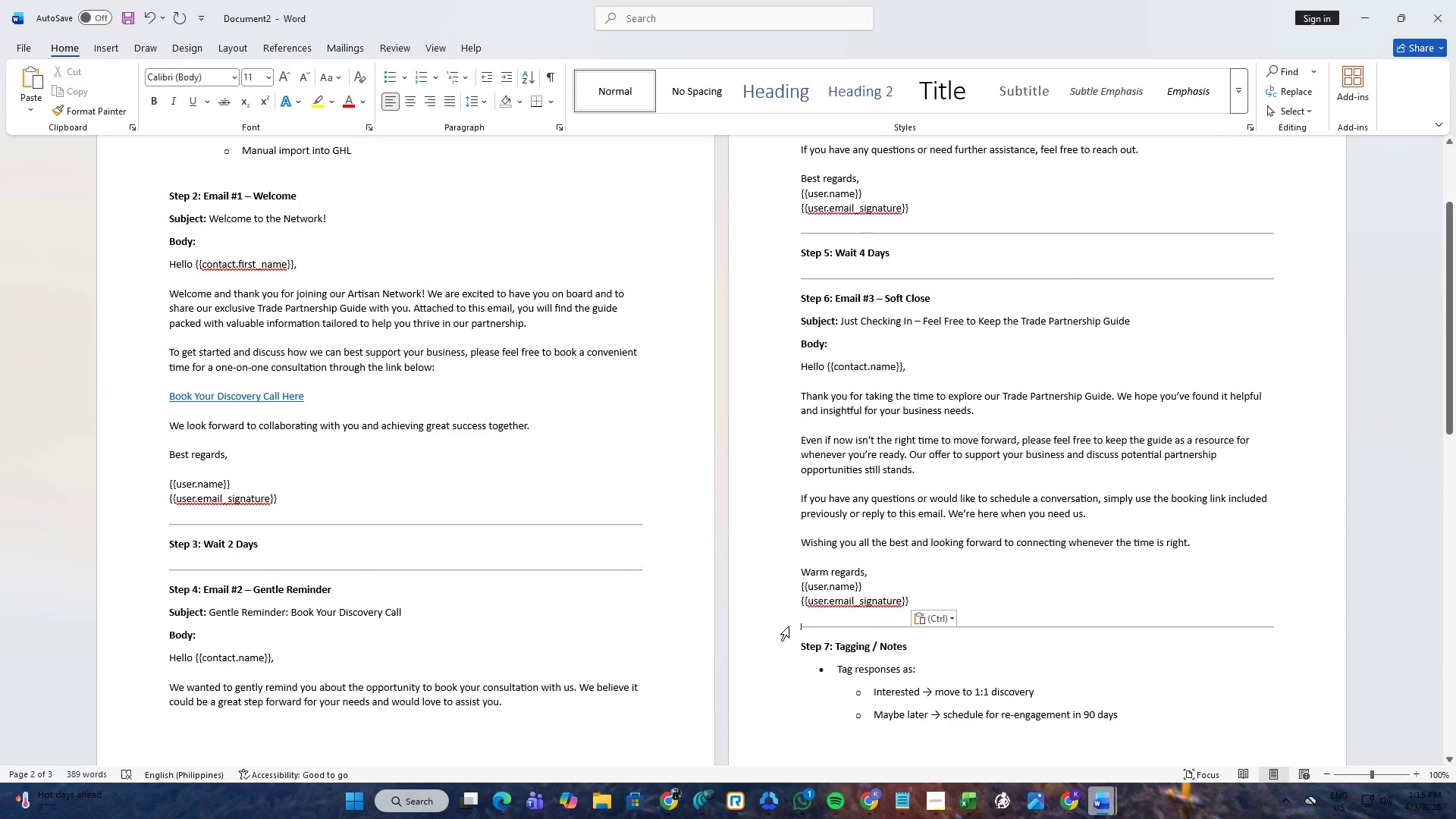 
scroll: coordinate [786, 620], scroll_direction: up, amount: 6.0
 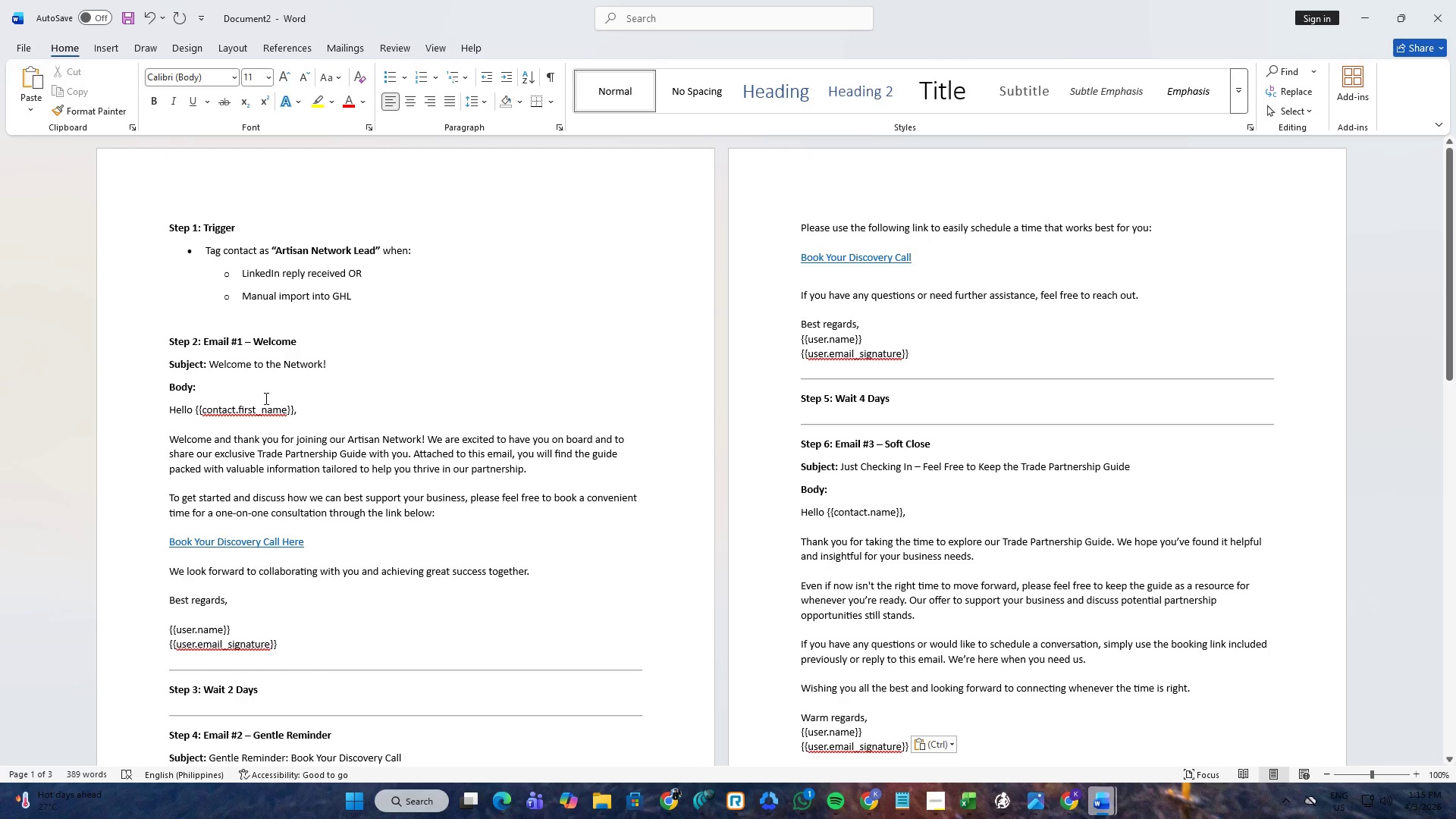 
key(Alt+AltLeft)
 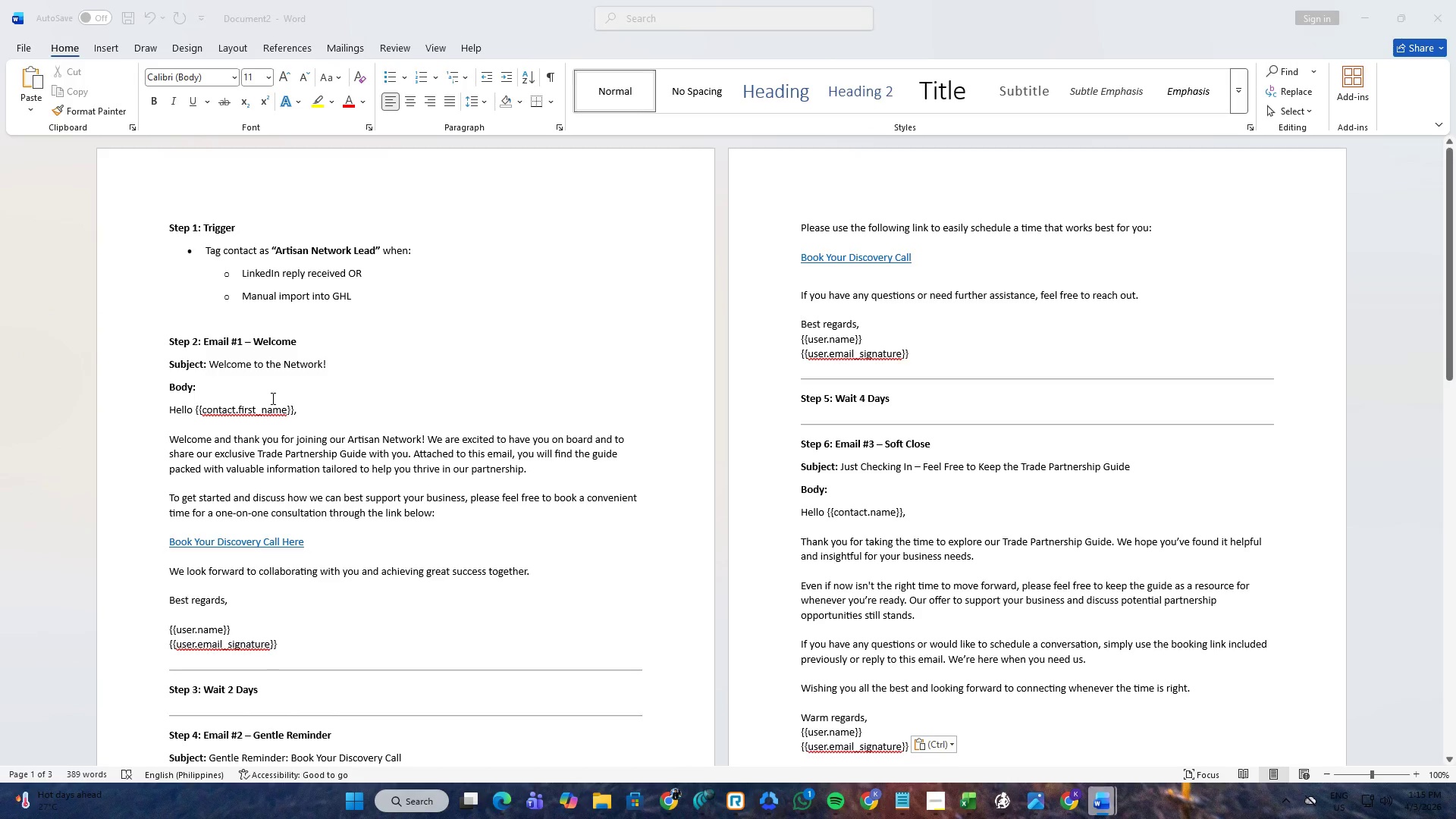 
key(Alt+Tab)
 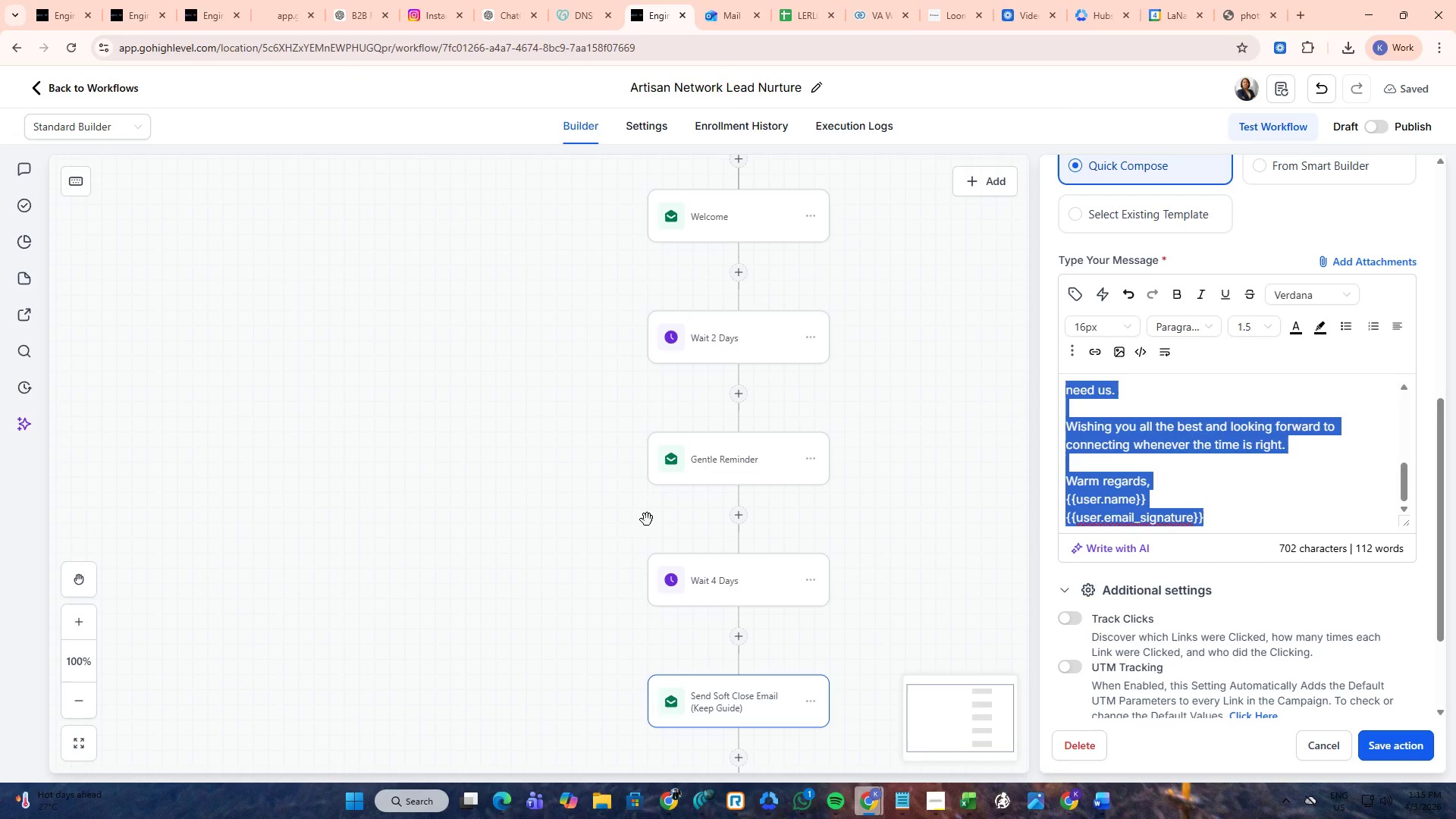 
left_click([548, 520])
 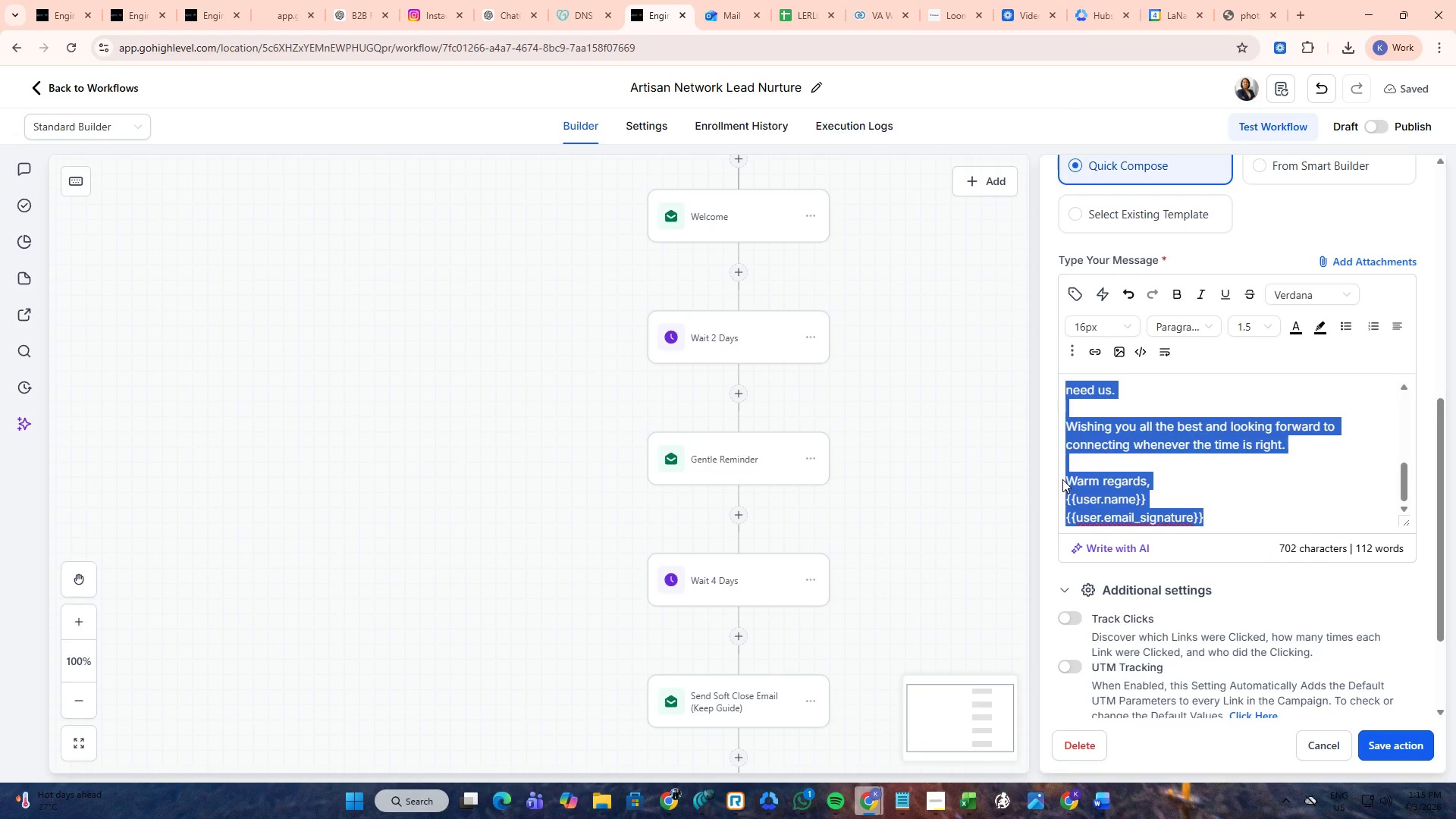 
left_click([1105, 465])
 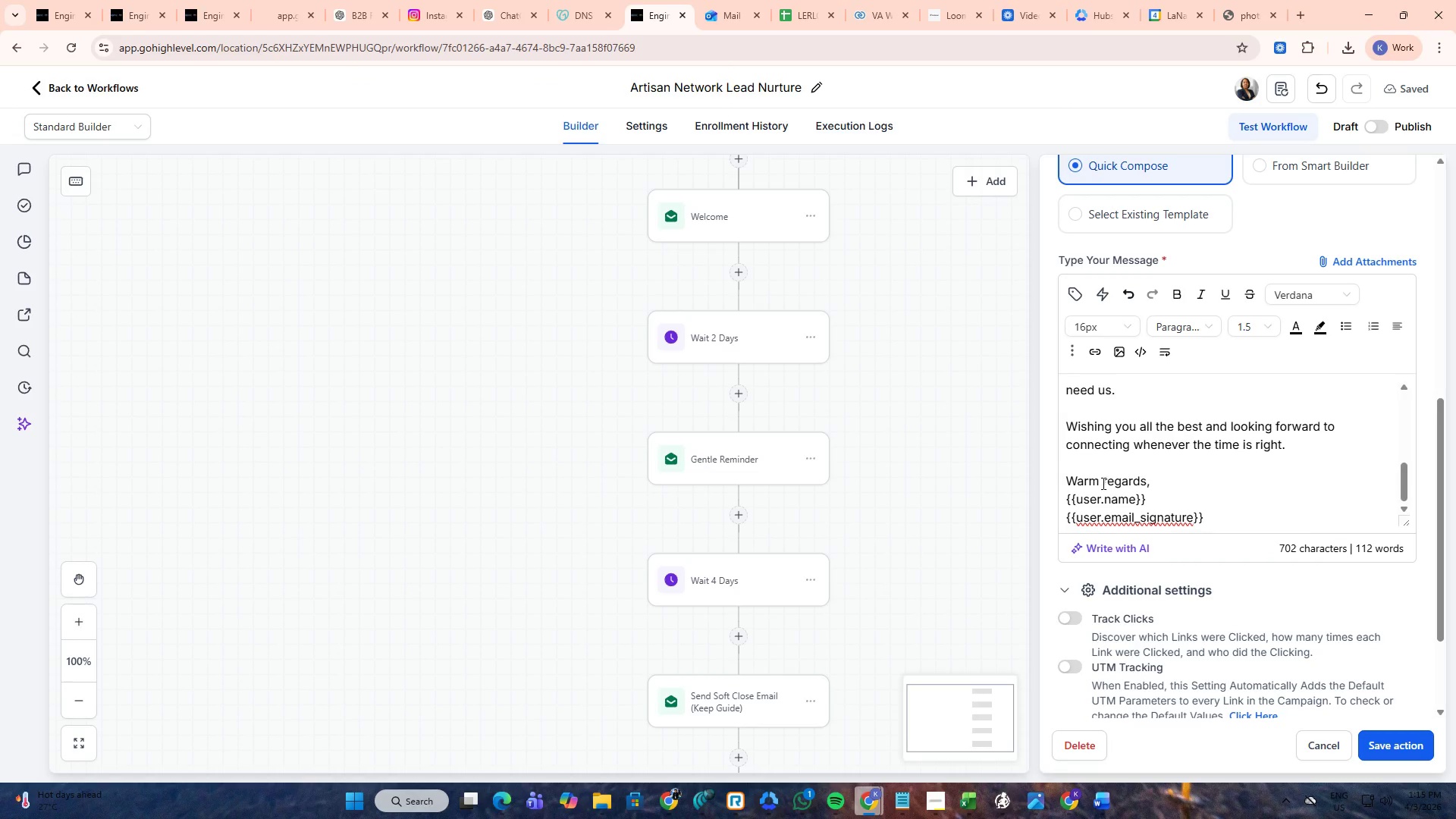 
scroll: coordinate [1103, 484], scroll_direction: up, amount: 9.0
 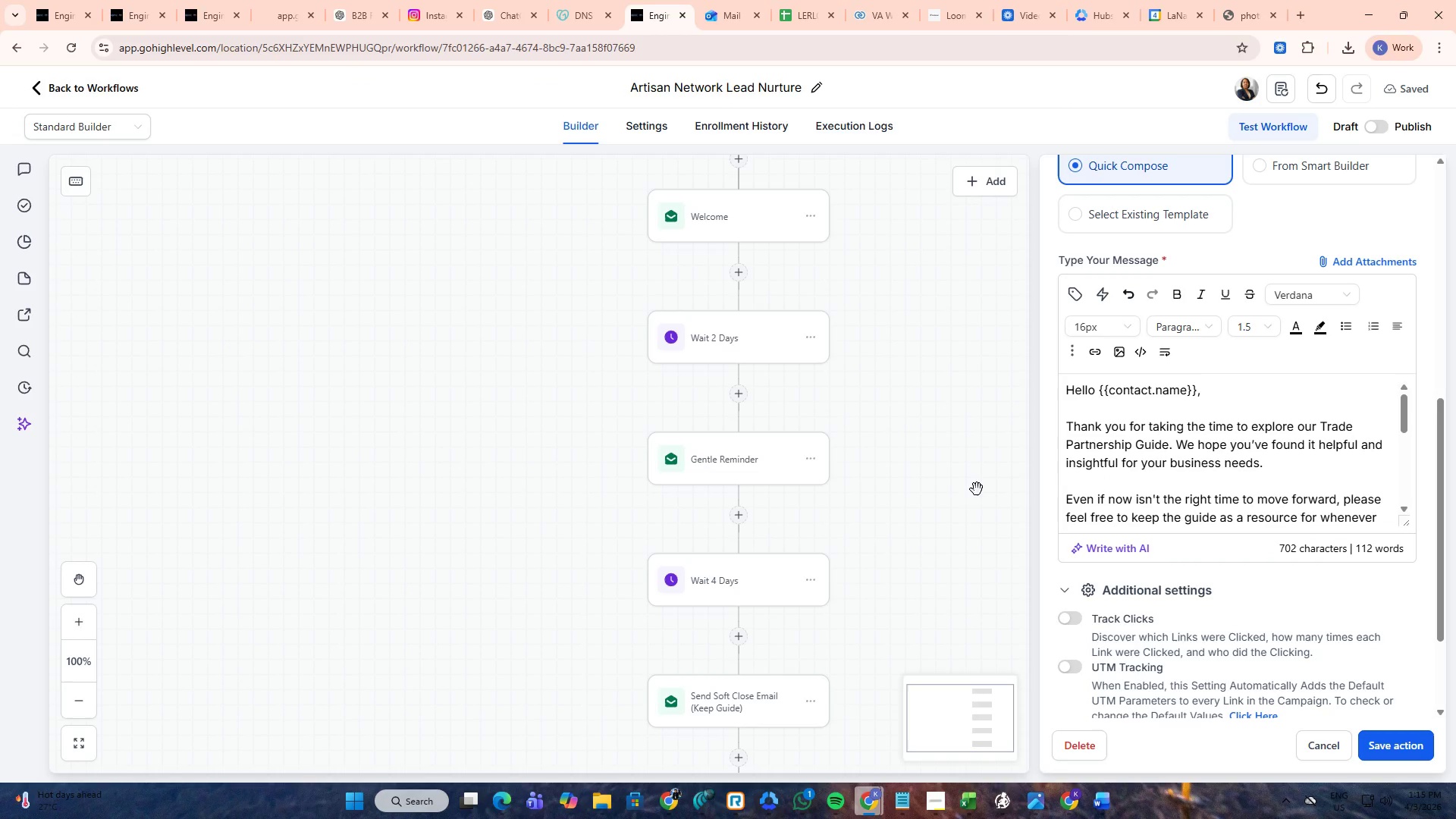 
left_click([974, 504])
 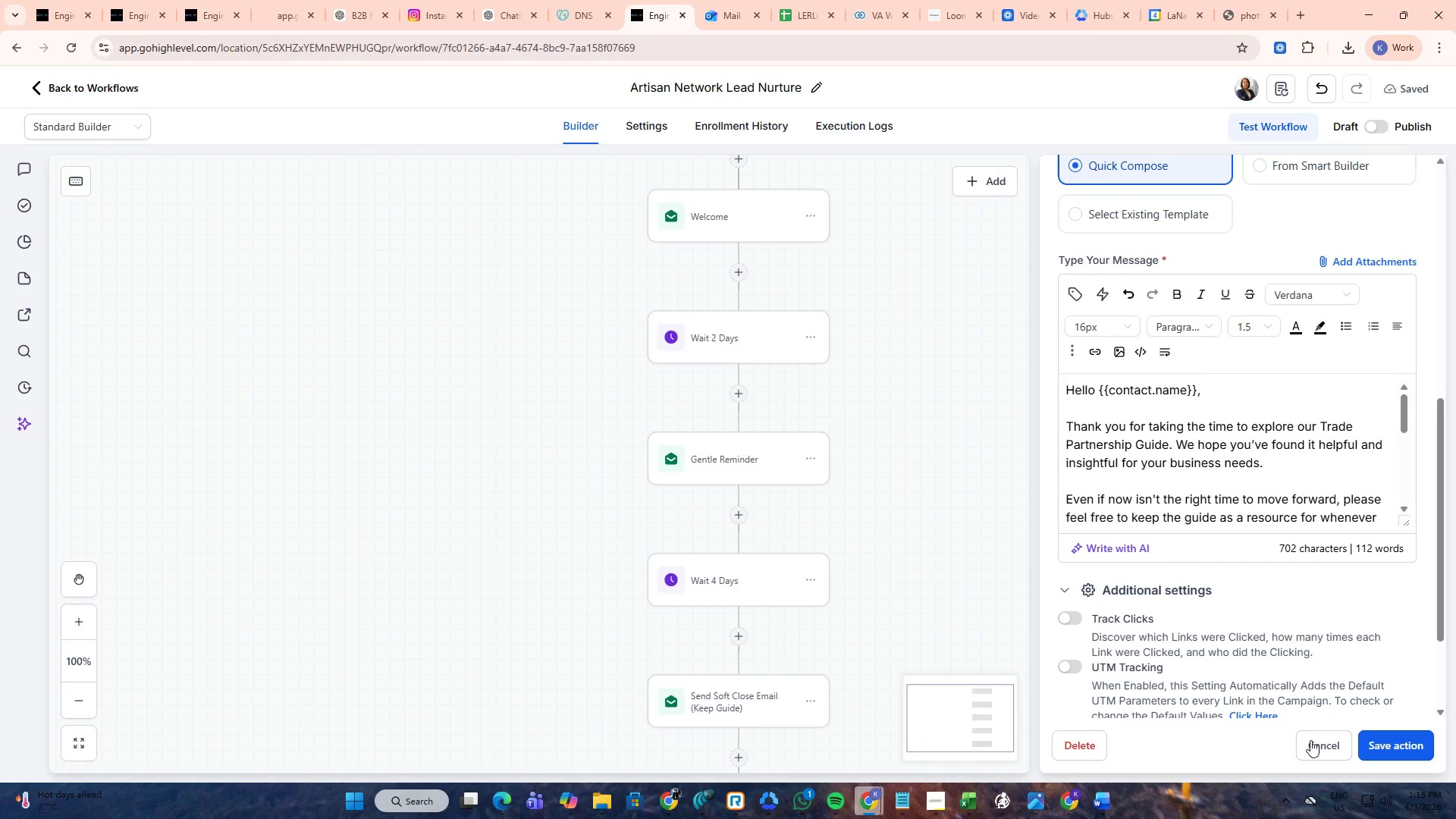 
left_click([1407, 743])
 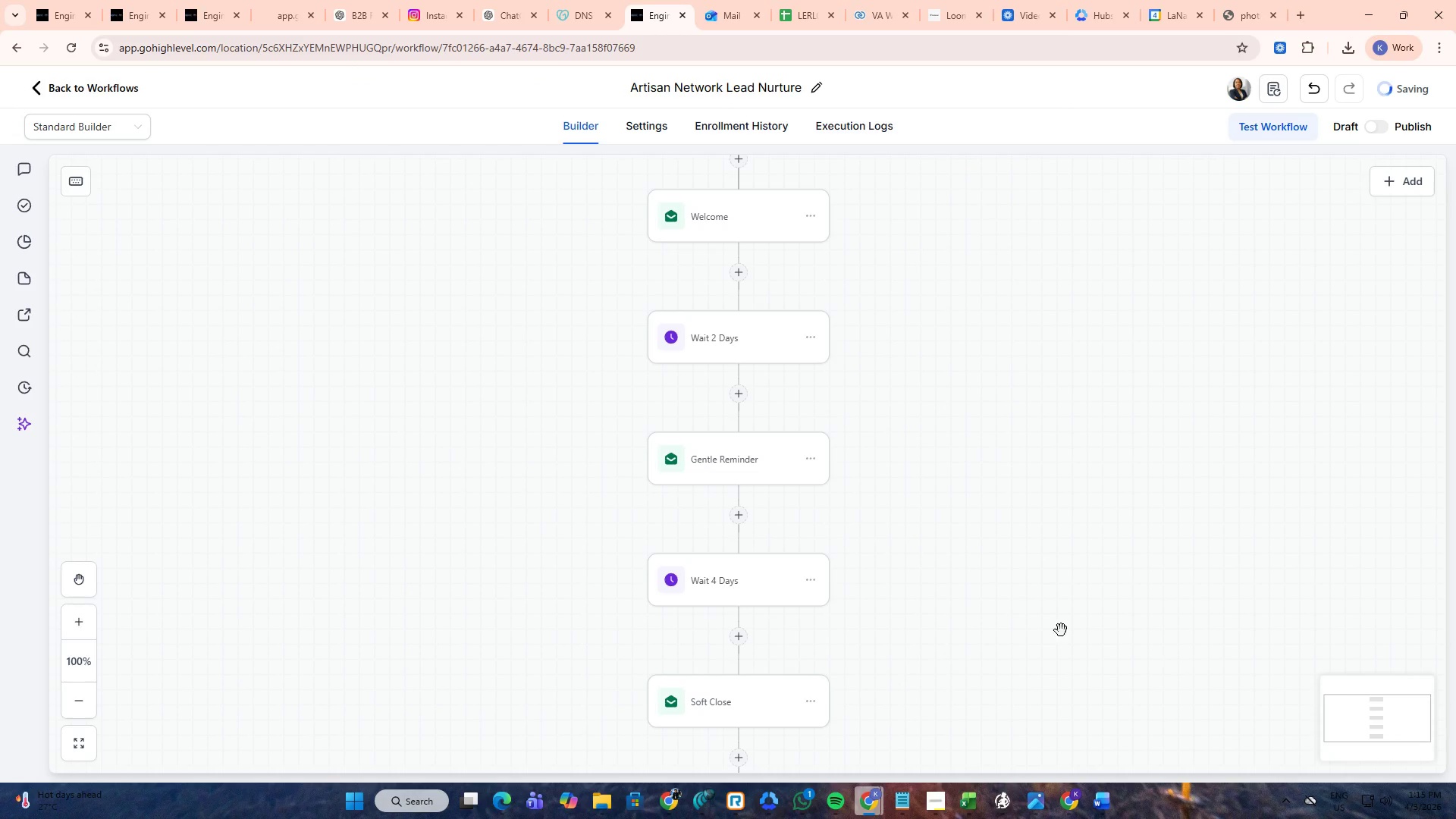 
scroll: coordinate [923, 589], scroll_direction: down, amount: 7.0
 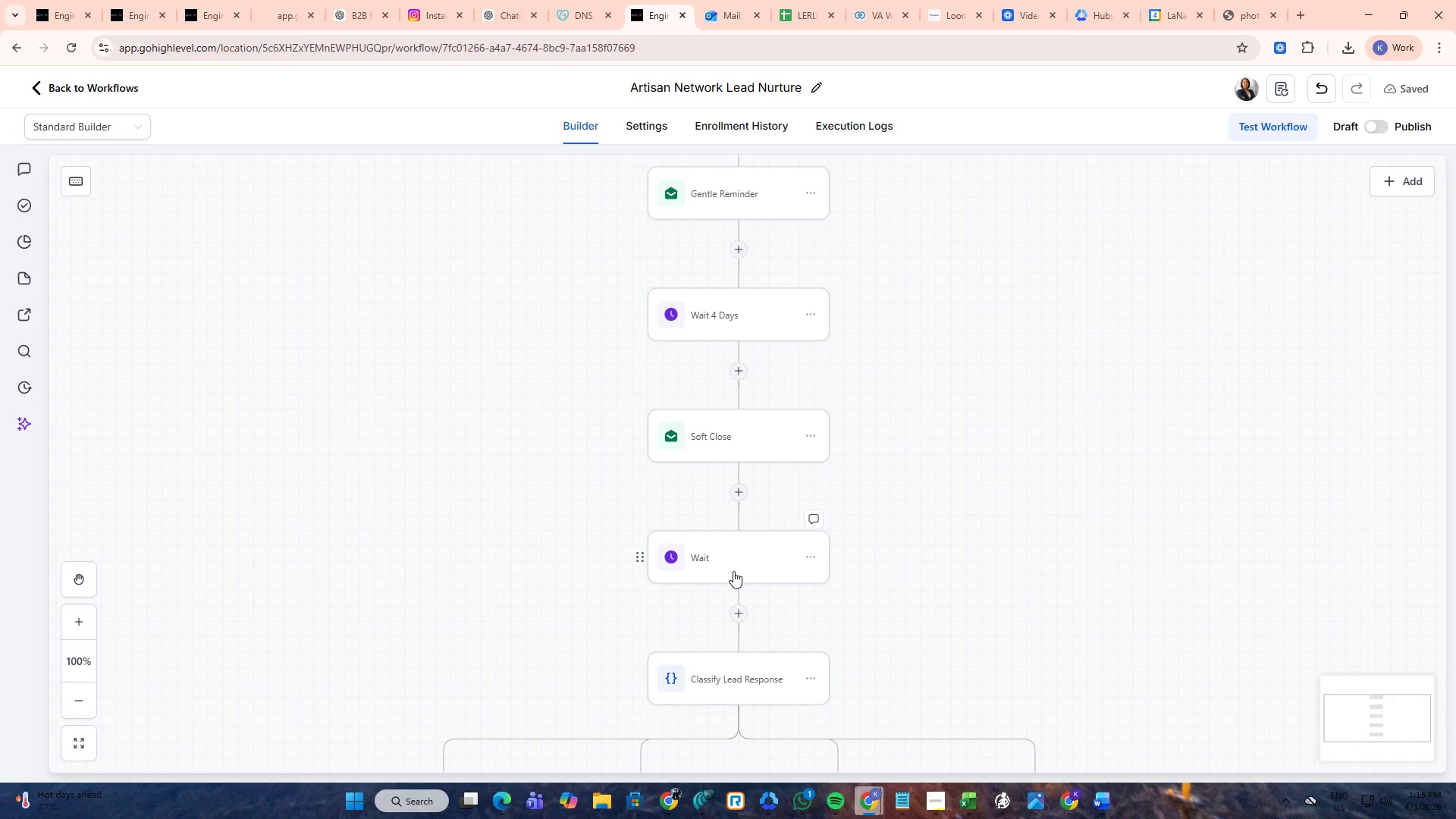 
left_click([733, 566])
 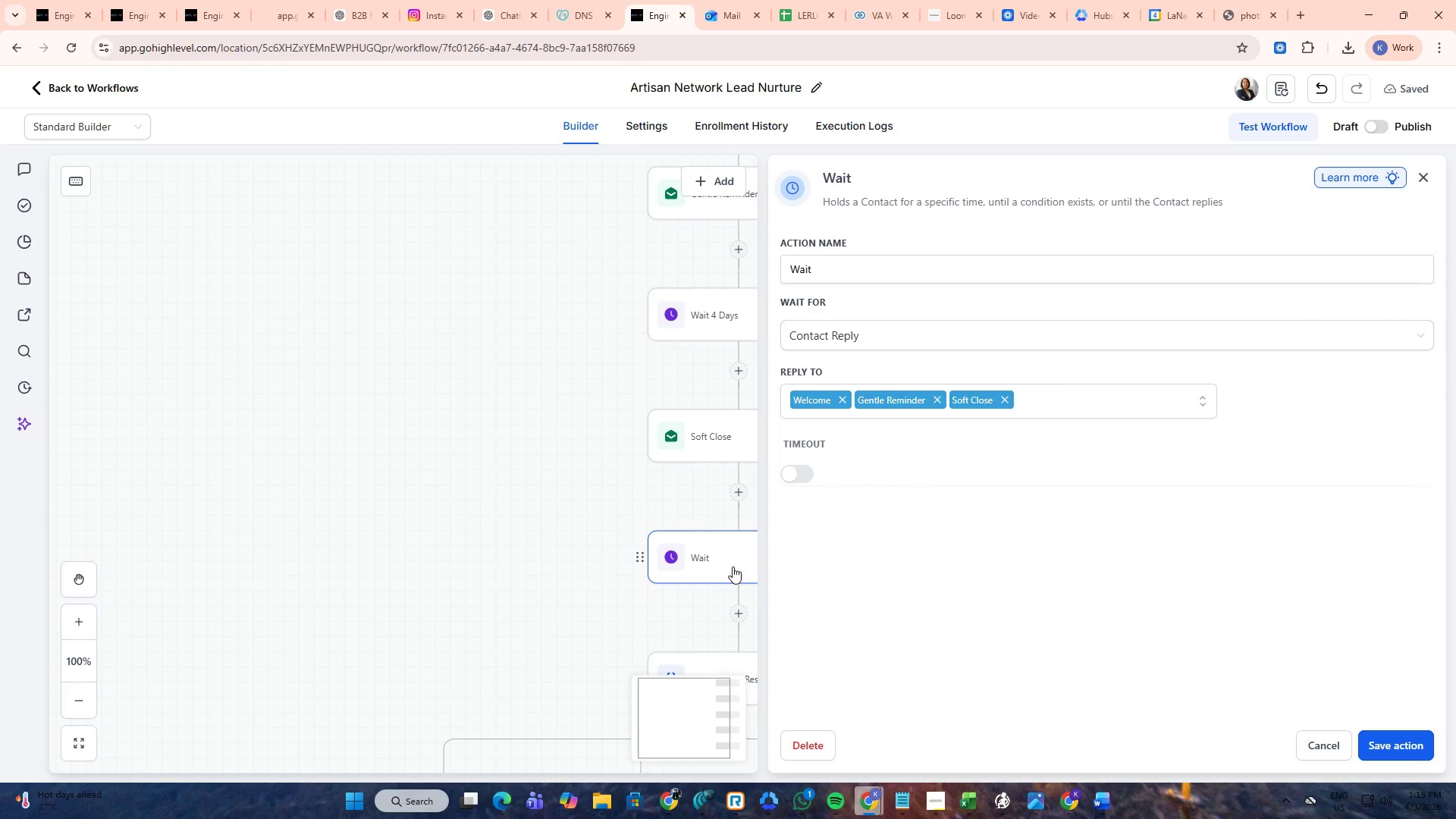 
key(Alt+AltLeft)
 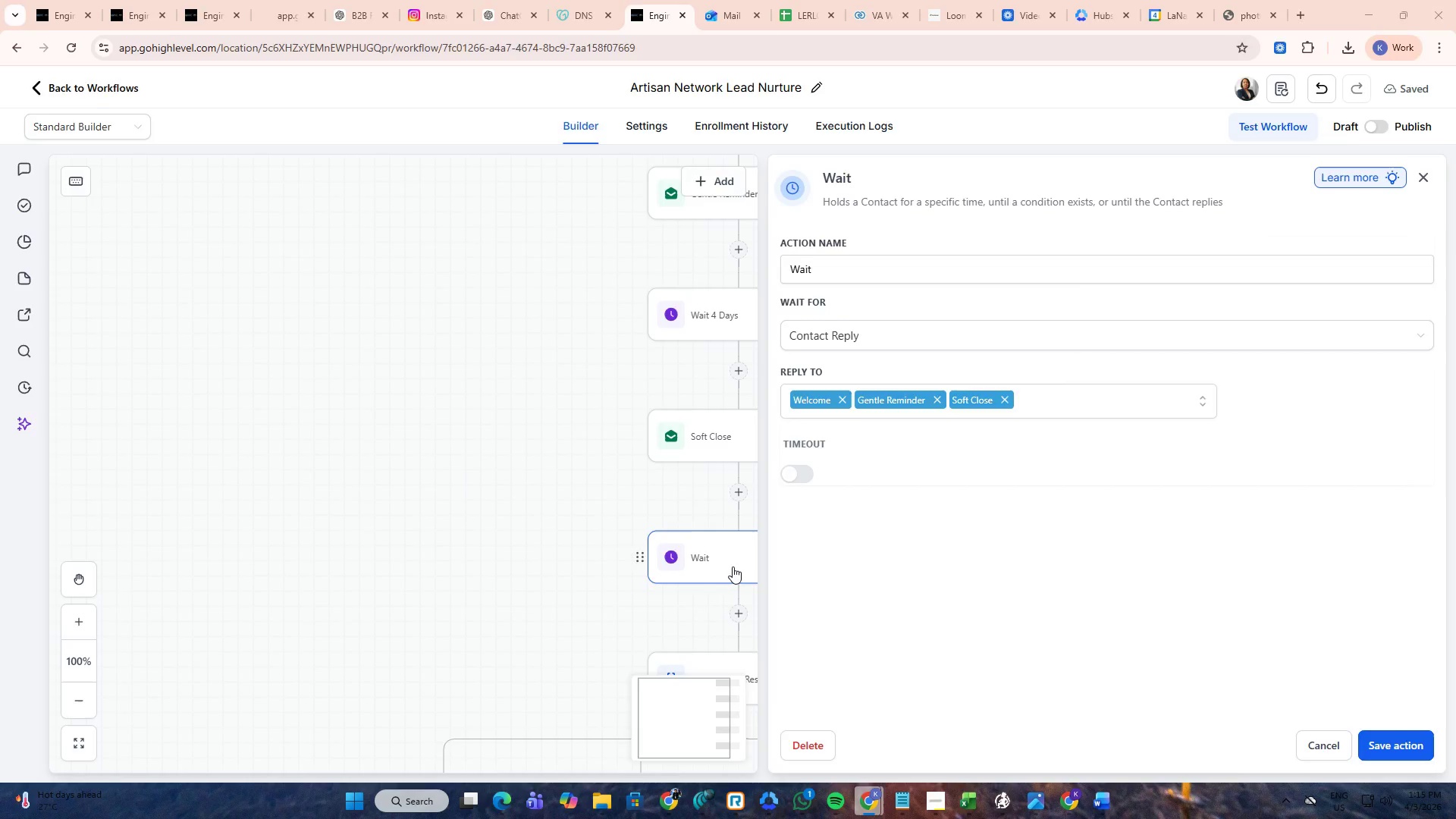 
key(Alt+Tab)
 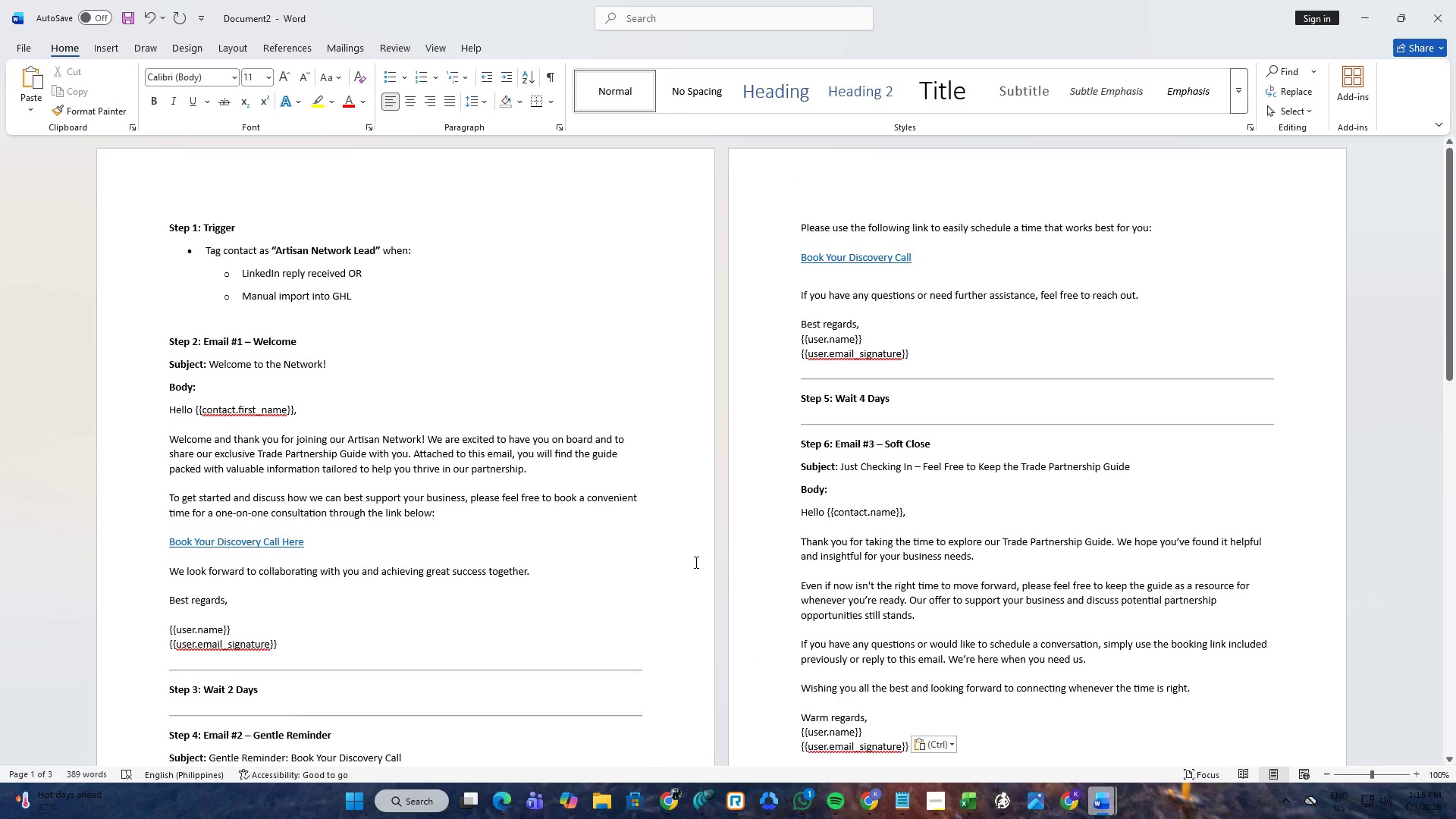 
scroll: coordinate [682, 560], scroll_direction: down, amount: 6.0
 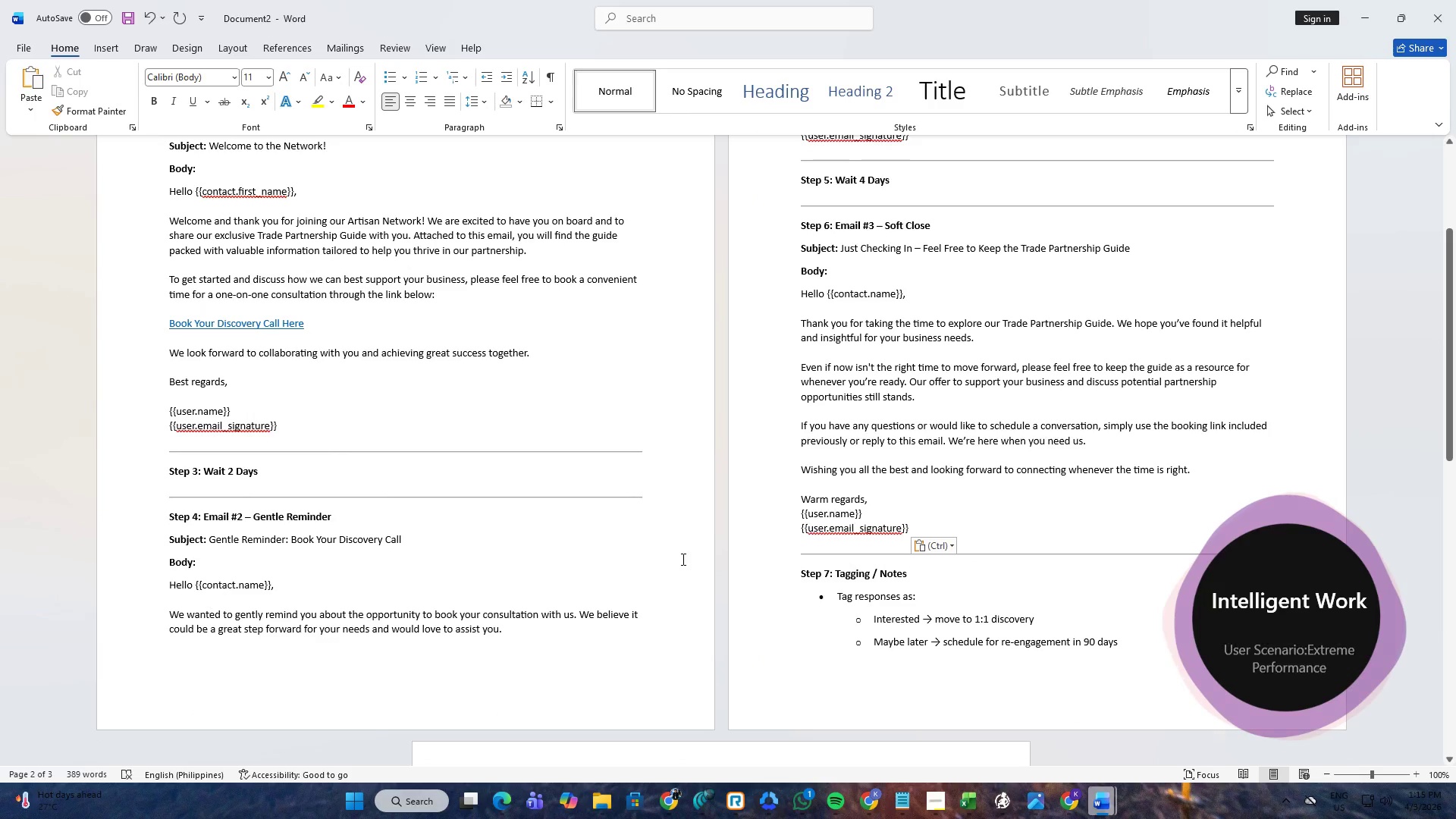 
scroll: coordinate [868, 581], scroll_direction: up, amount: 4.0
 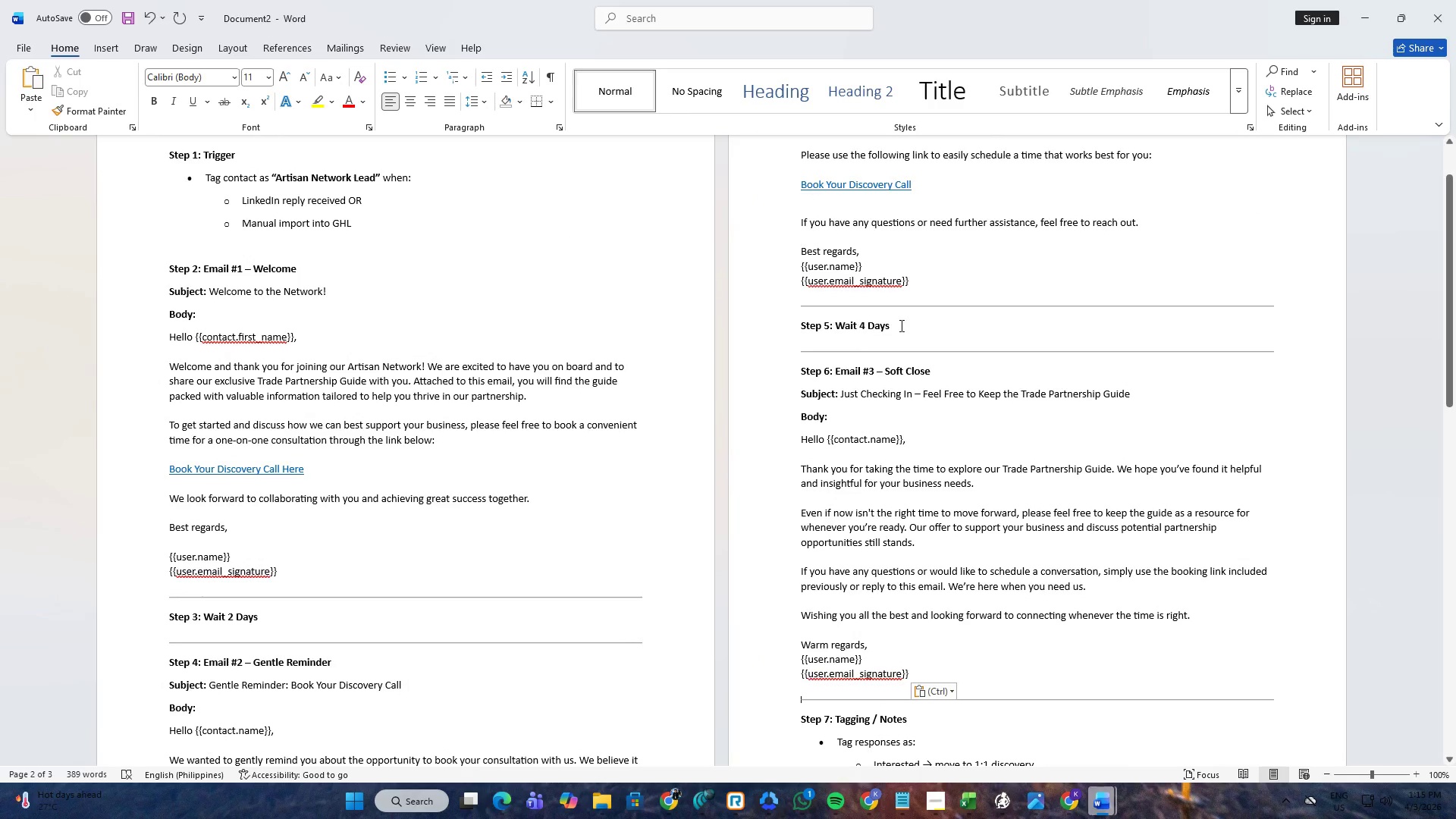 
left_click_drag(start_coordinate=[902, 325], to_coordinate=[800, 322])
 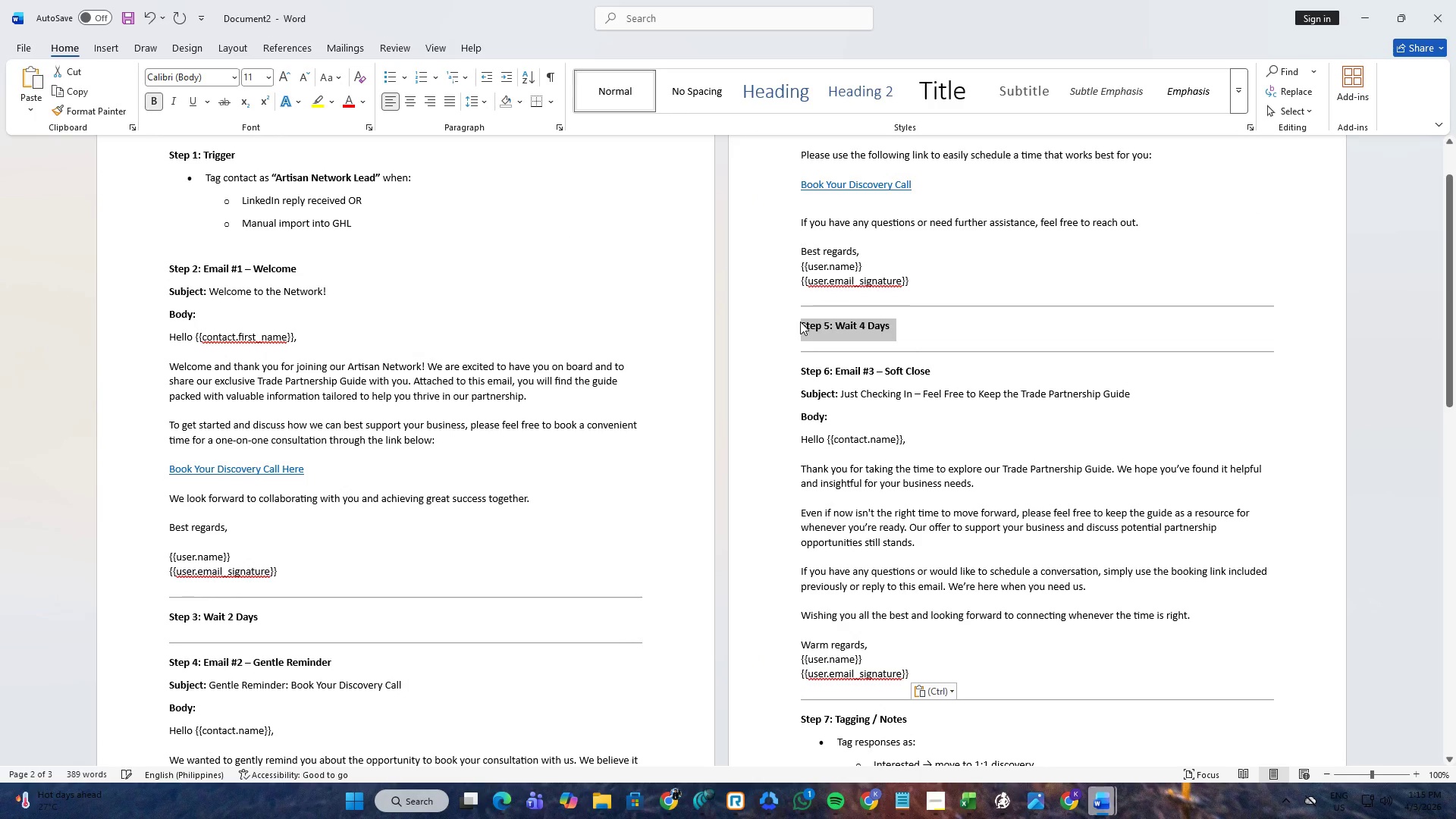 
key(Control+C)
 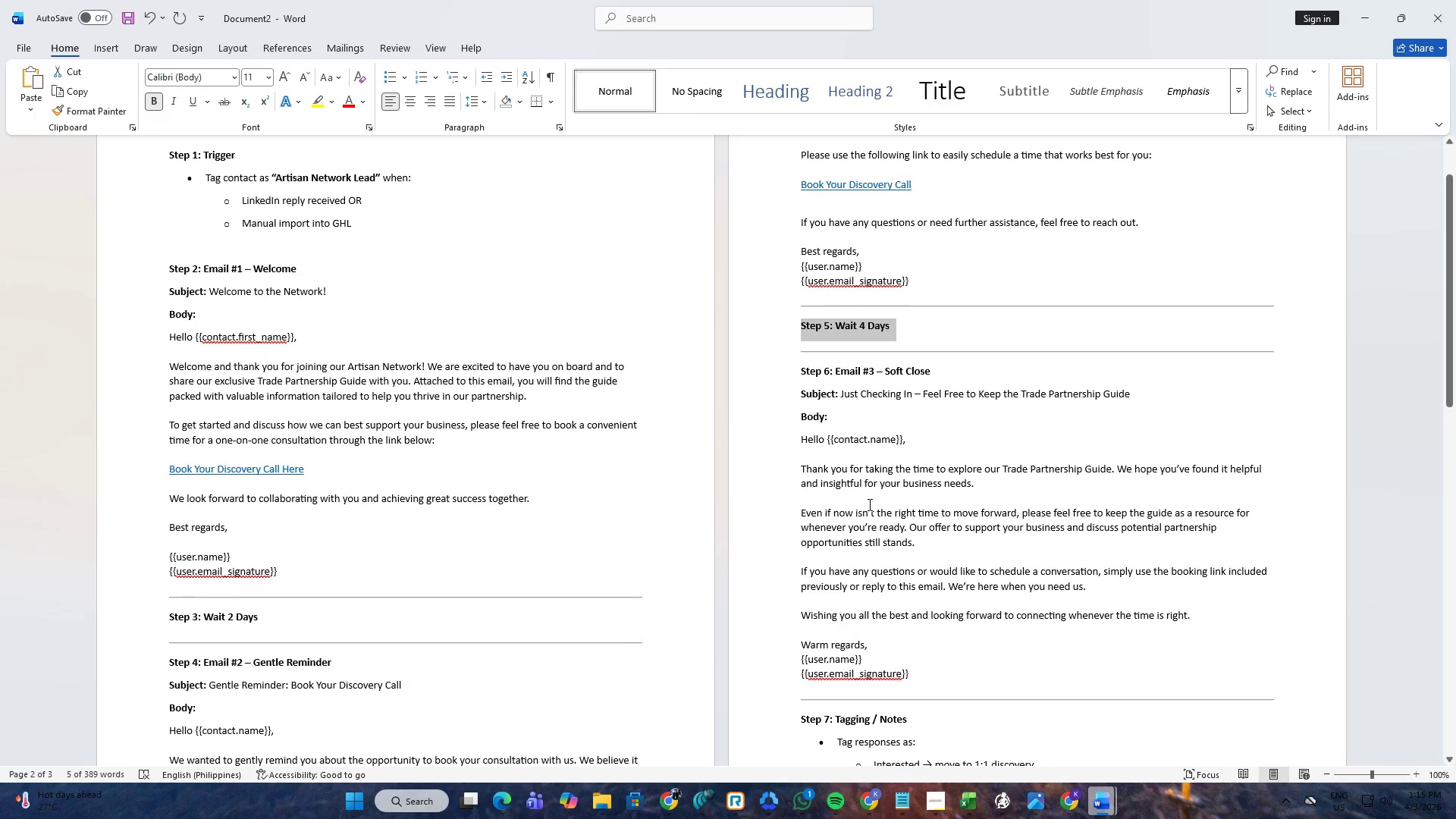 
scroll: coordinate [868, 504], scroll_direction: down, amount: 2.0
 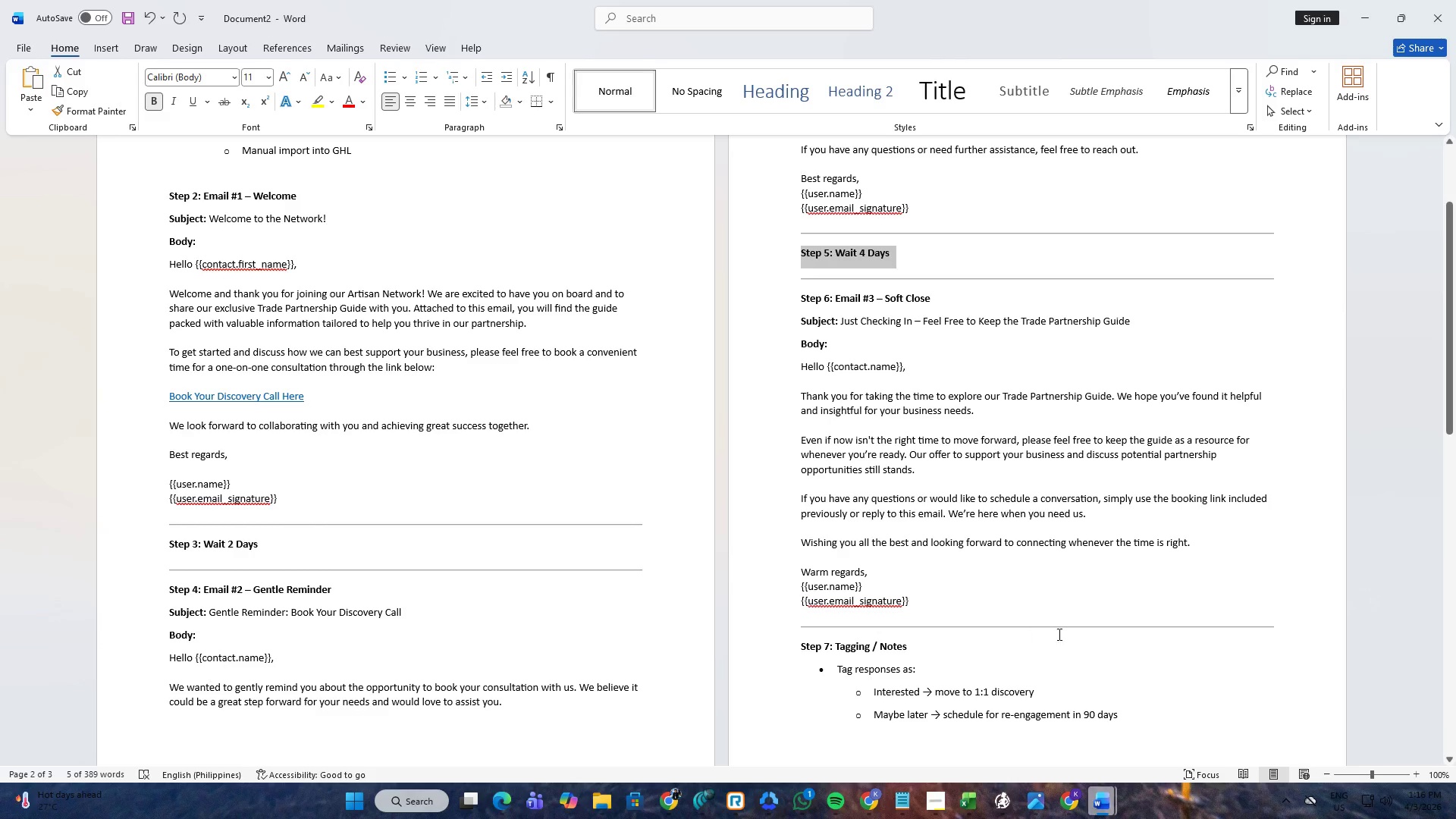 
left_click([1295, 629])
 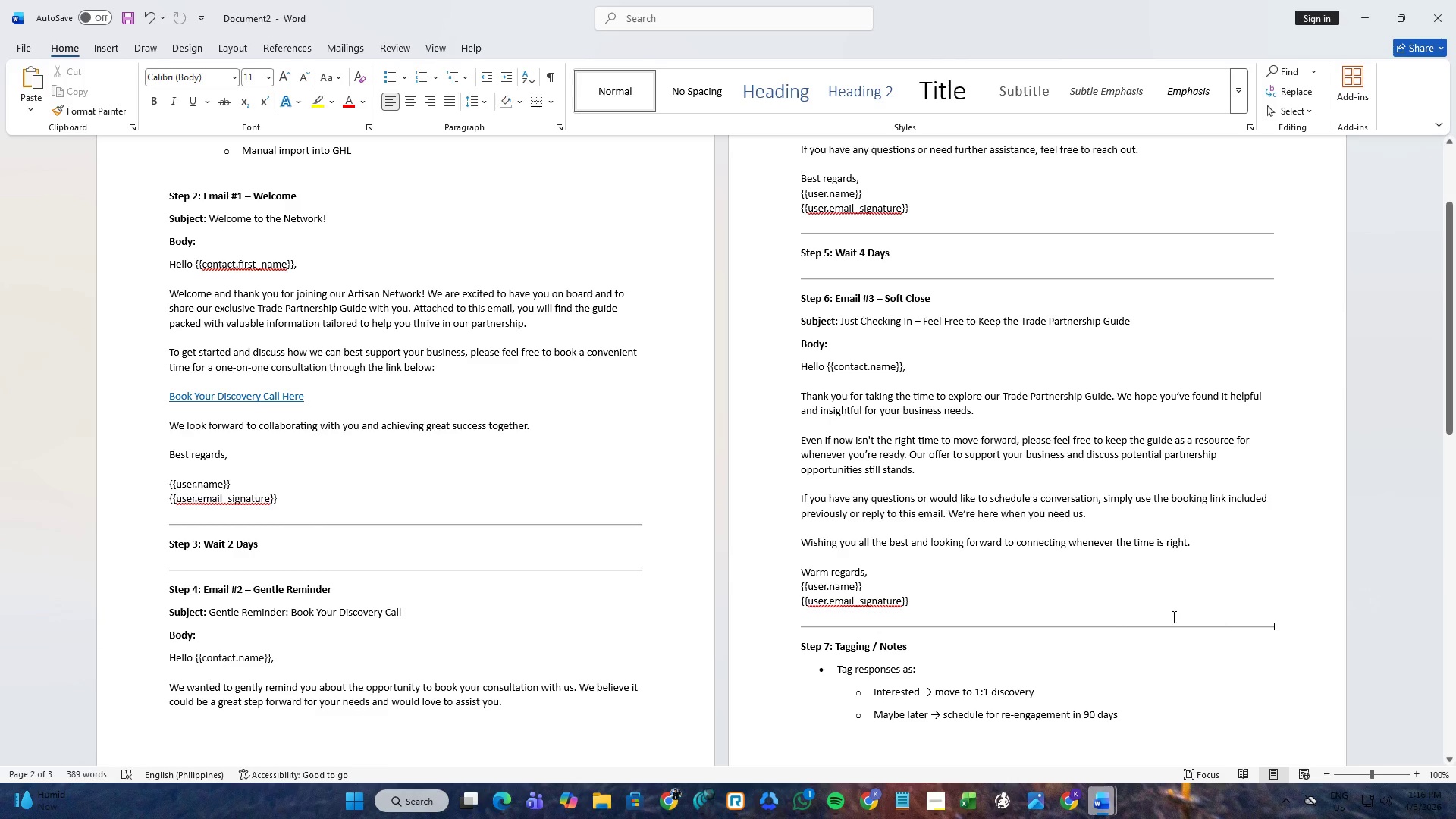 
scroll: coordinate [436, 475], scroll_direction: up, amount: 6.0
 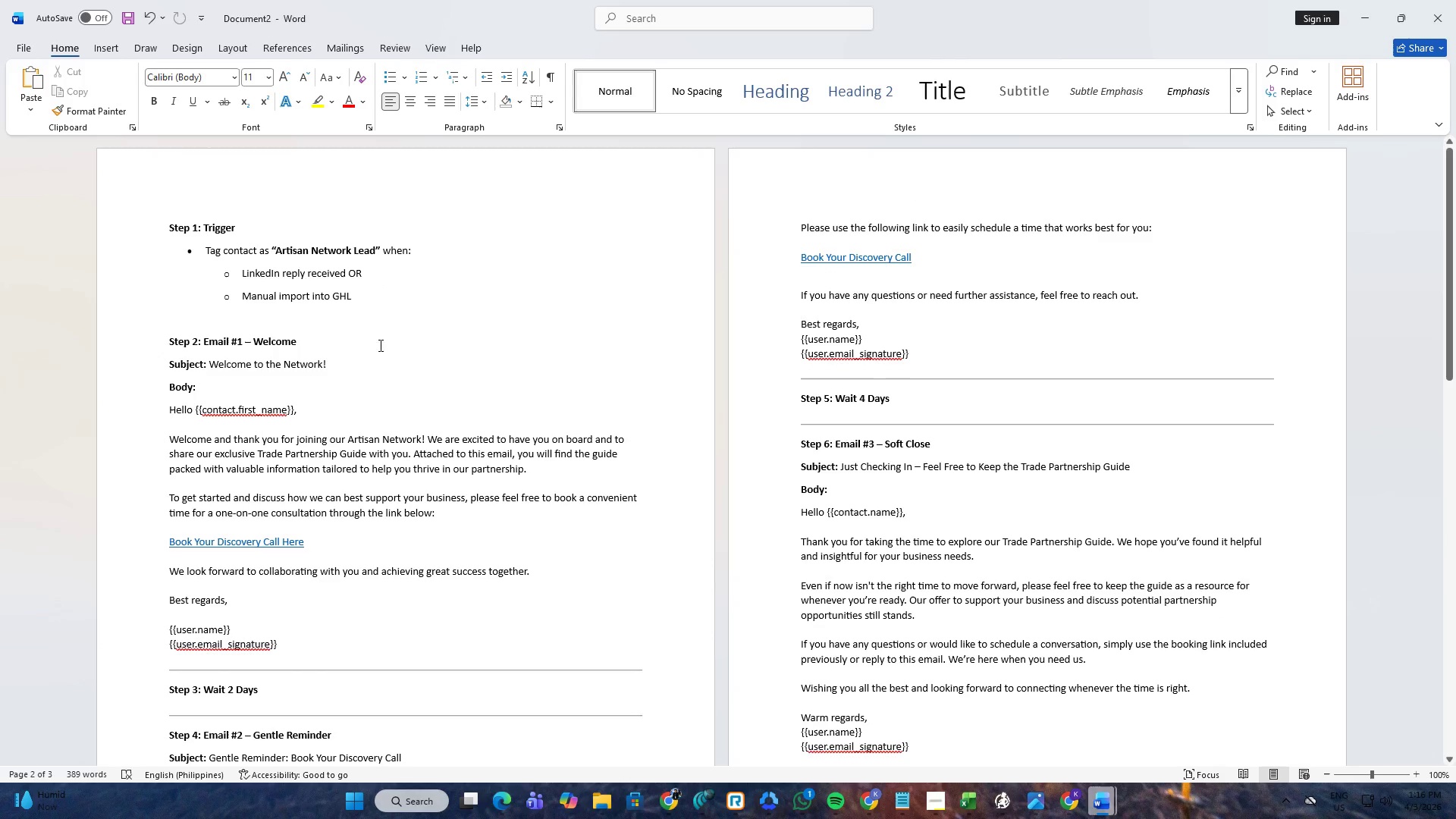 
left_click([386, 328])
 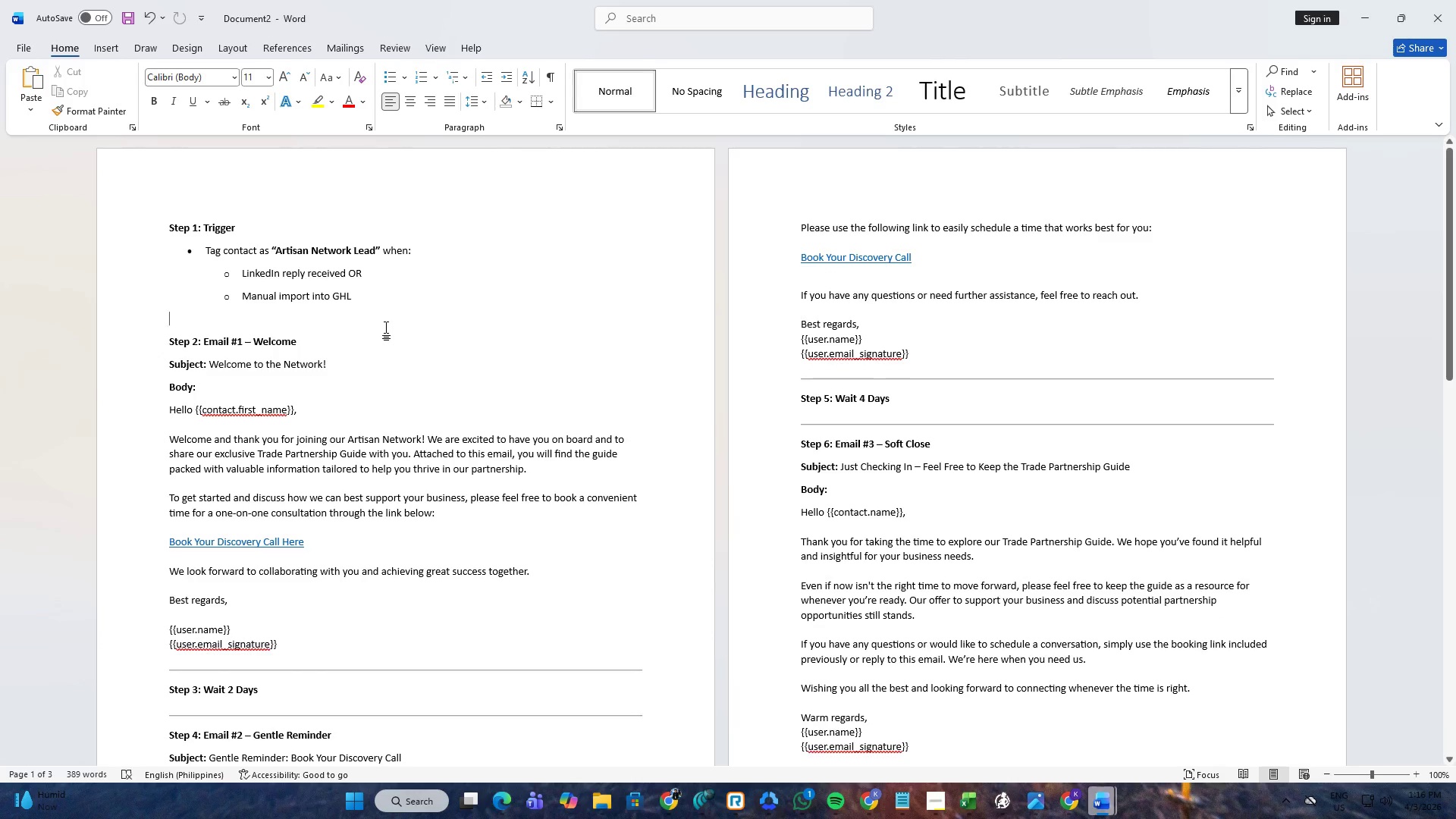 
key(Alt+AltLeft)
 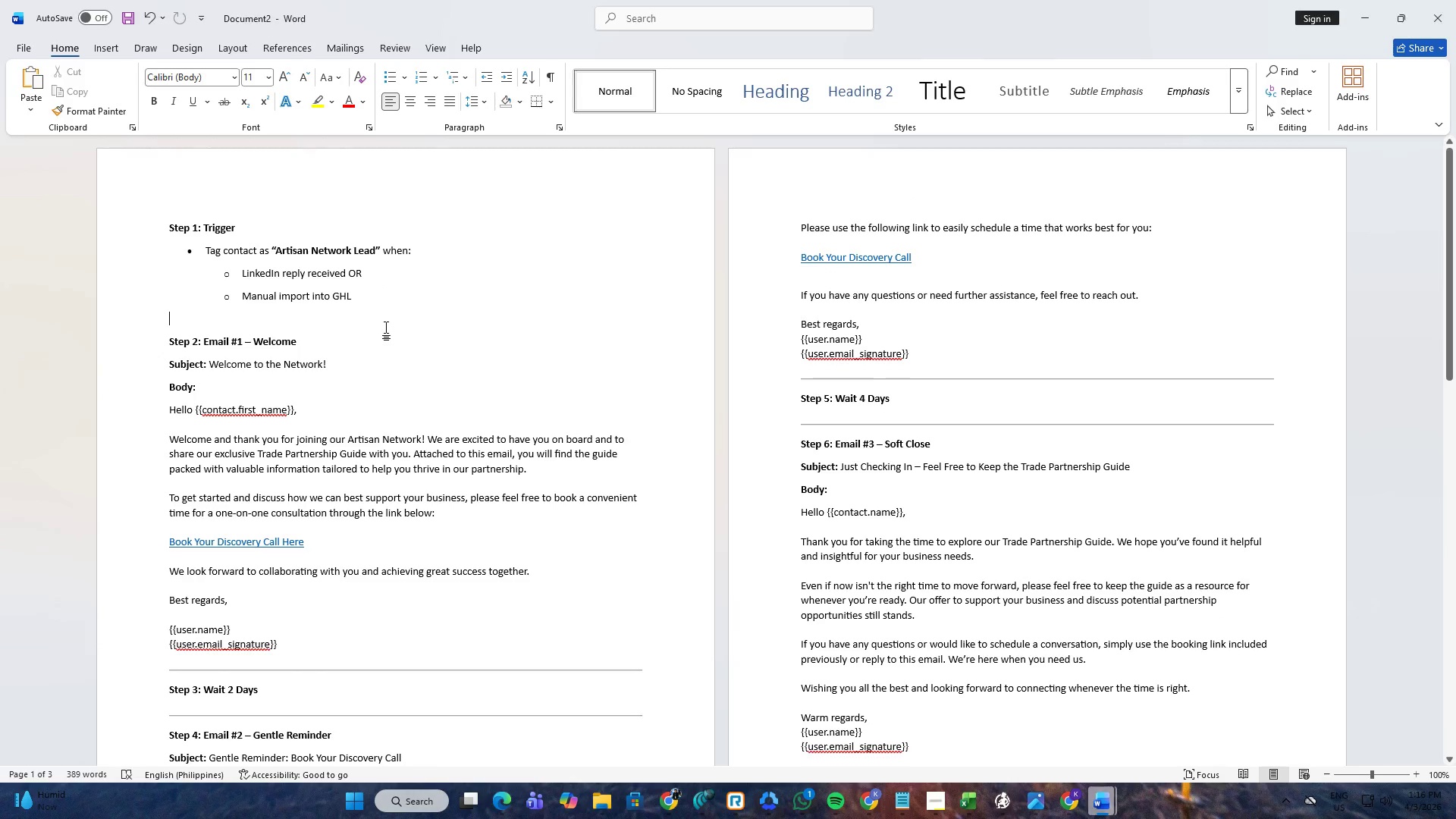 
key(Alt+Tab)
 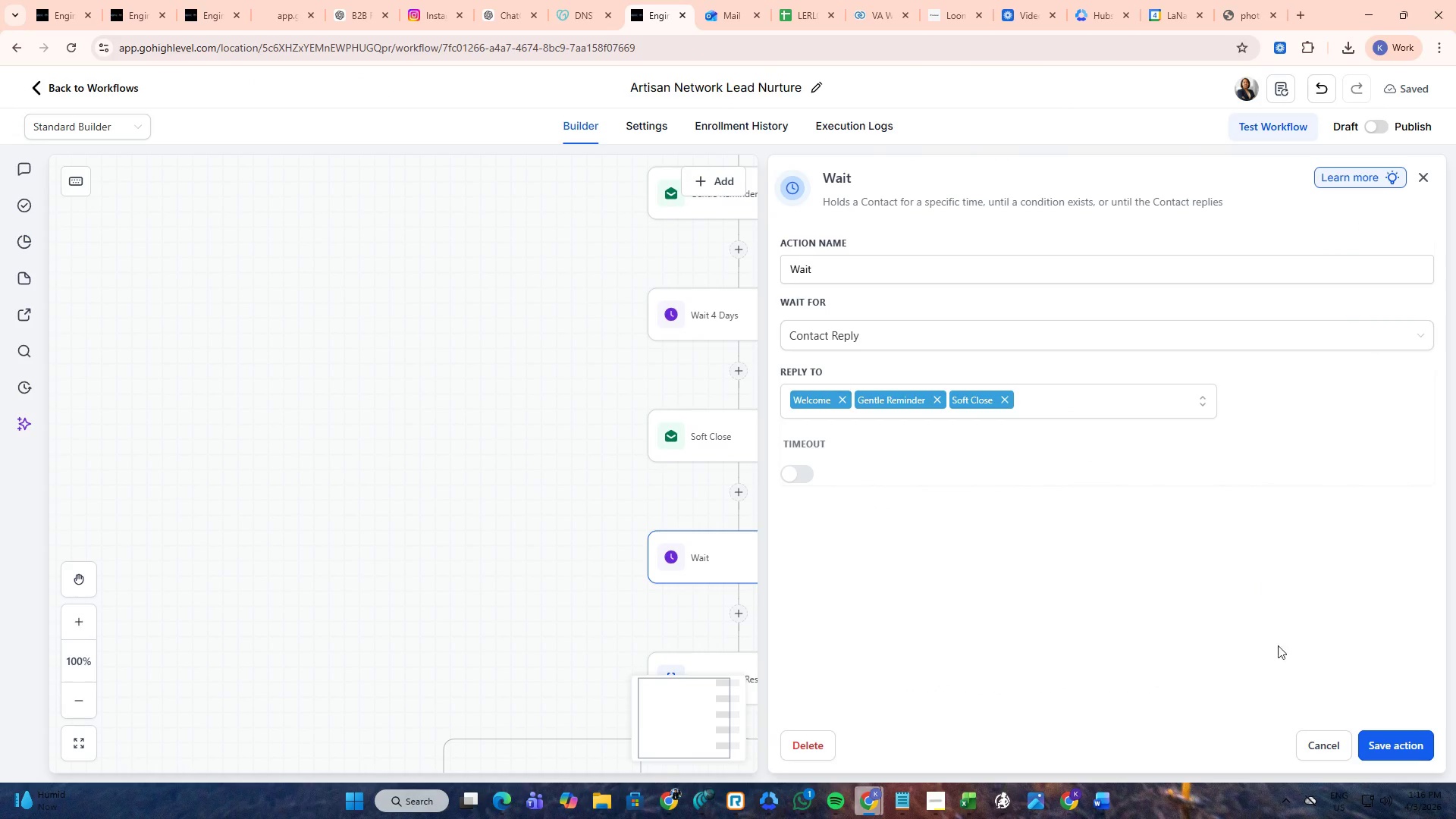 
left_click([1311, 736])
 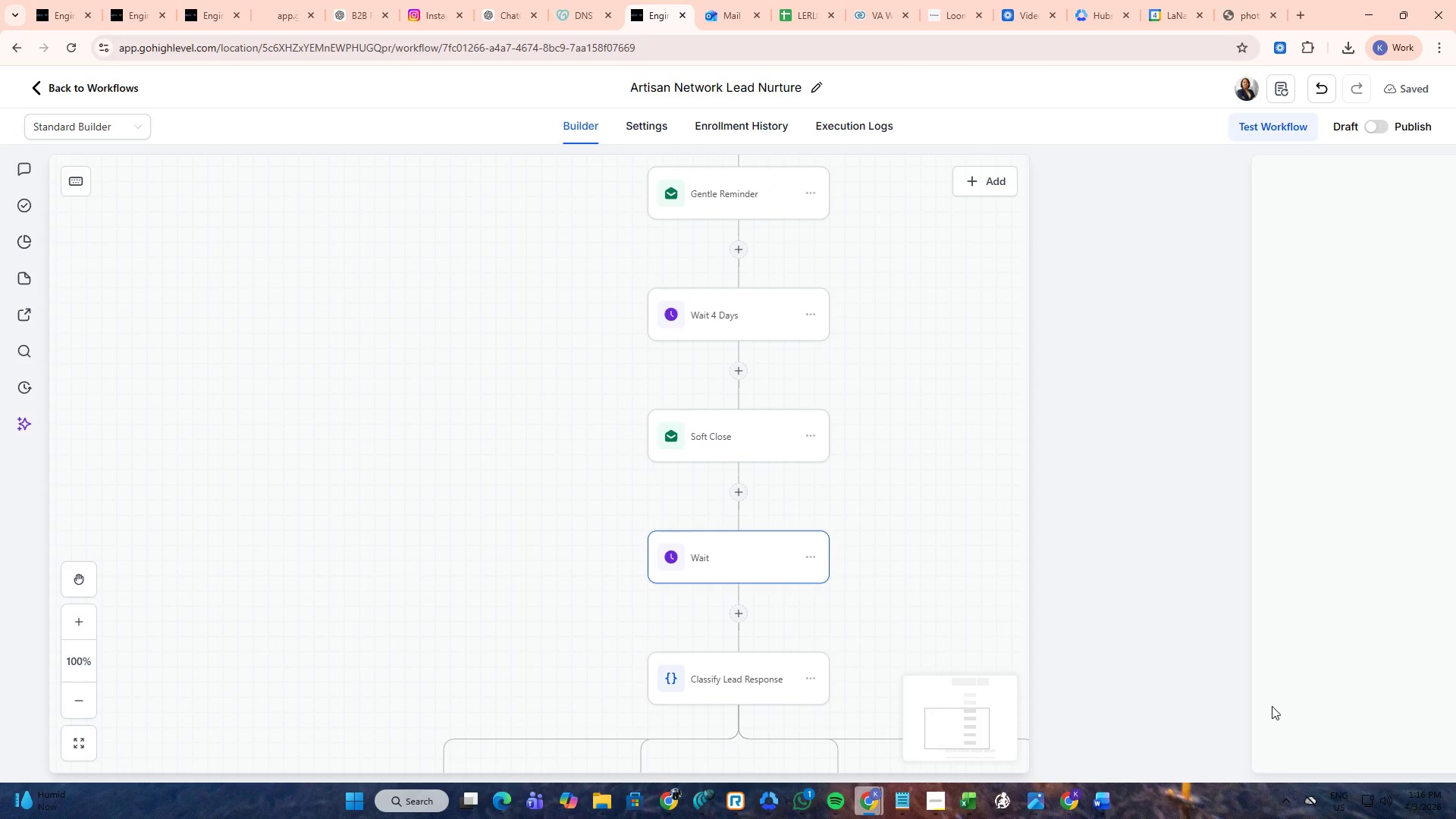 
scroll: coordinate [902, 511], scroll_direction: up, amount: 16.0
 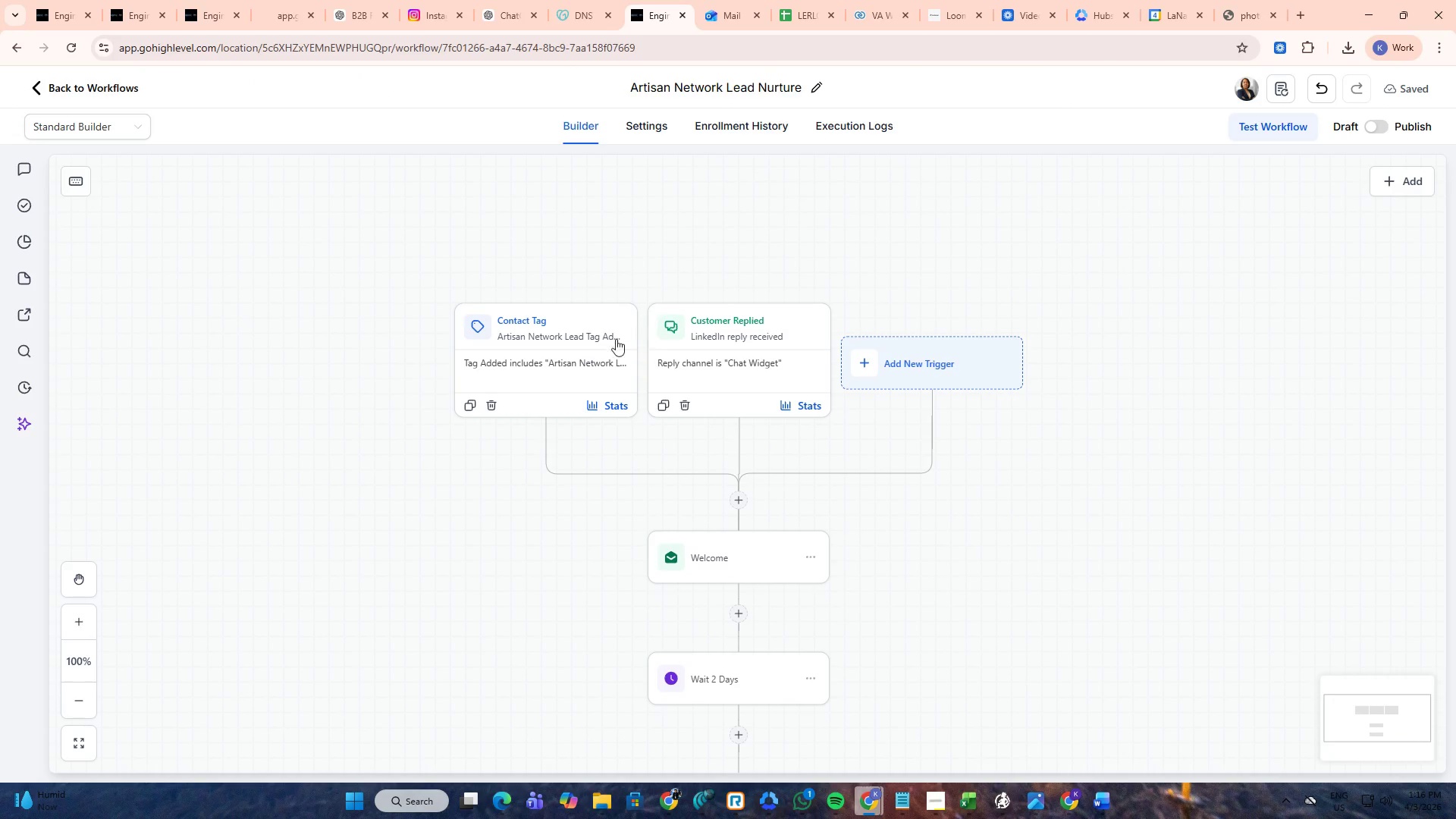 
left_click([601, 342])
 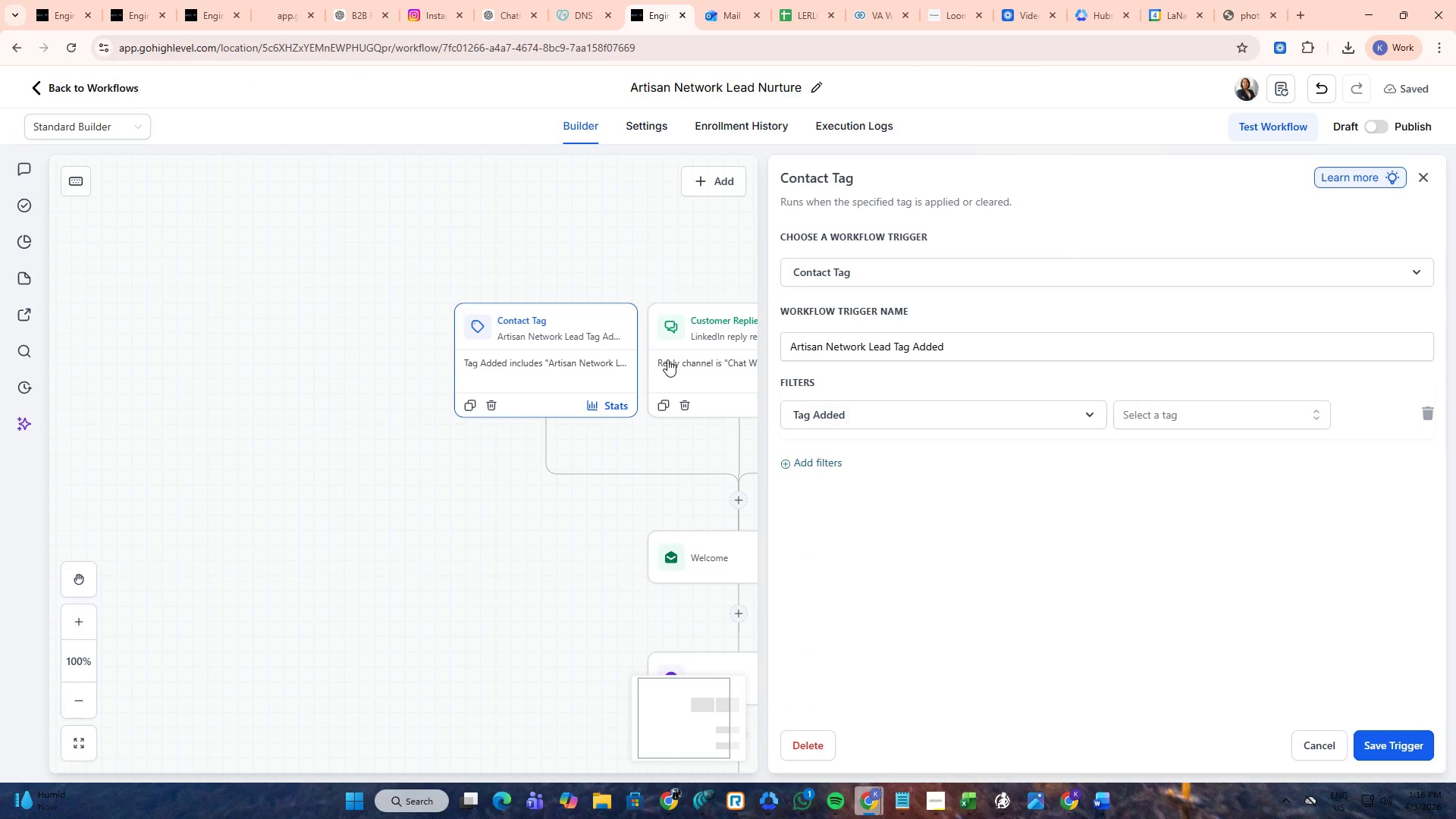 
left_click([667, 359])
 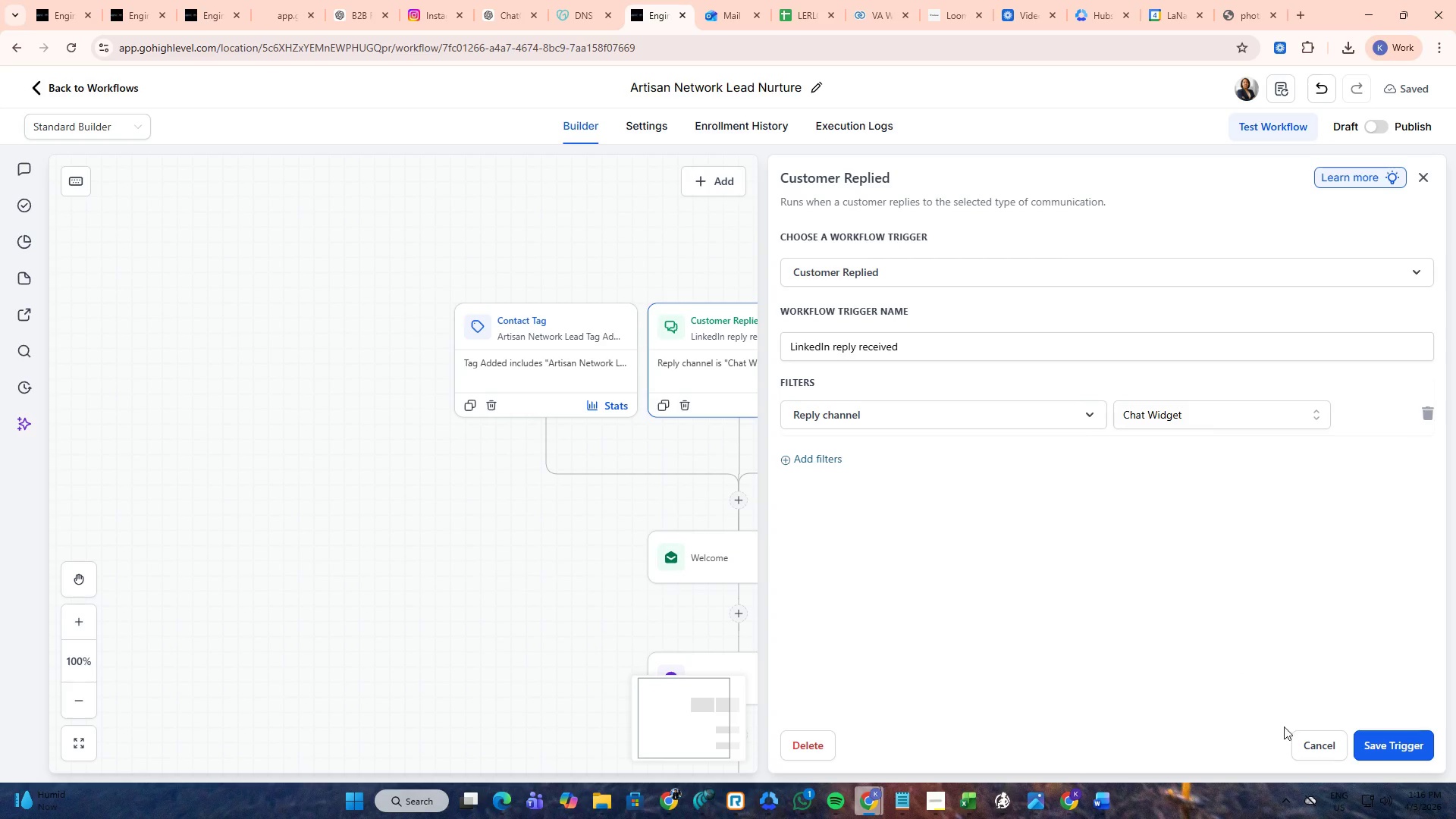 
left_click([1307, 741])